 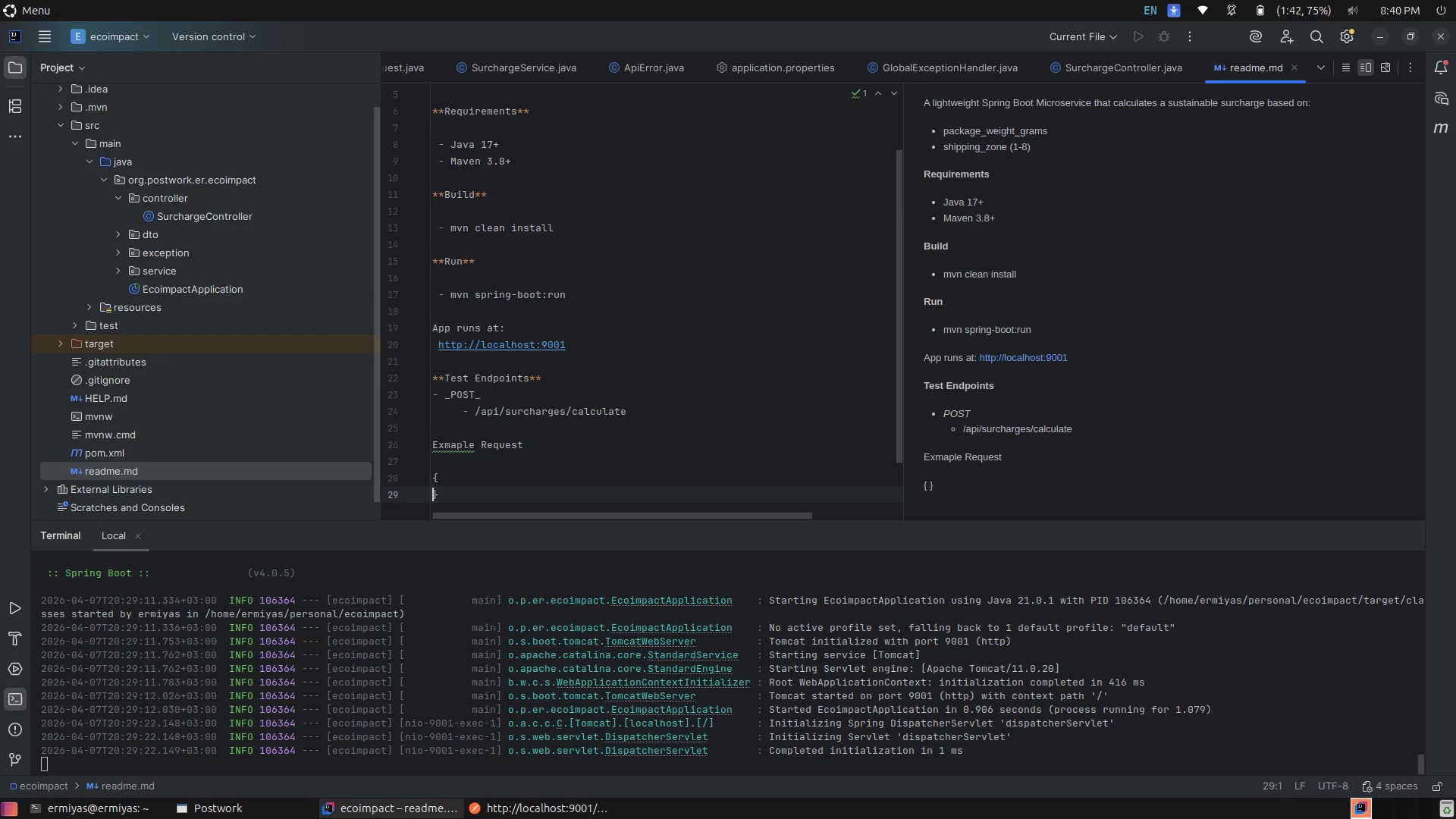 
key(Enter)
 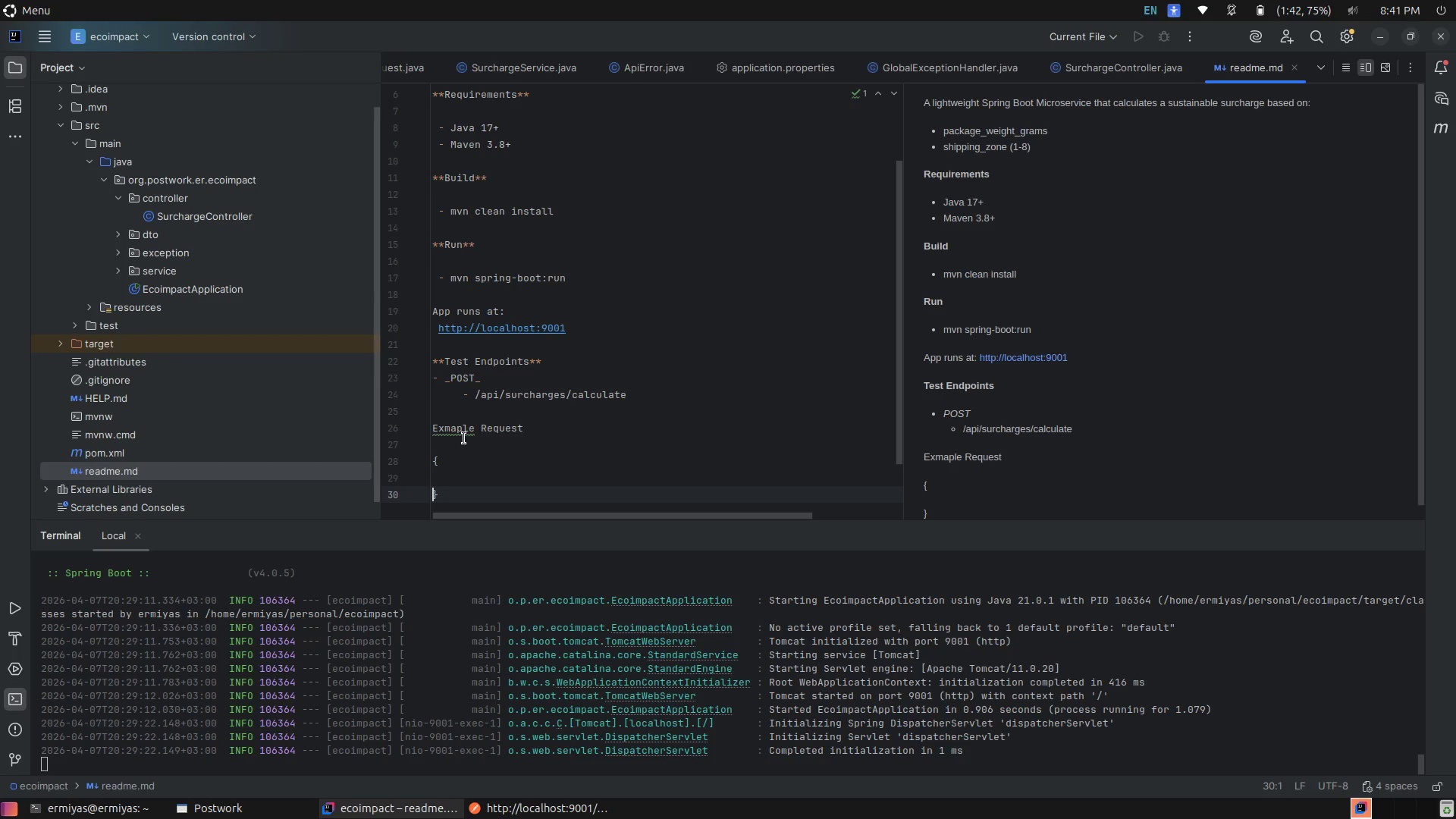 
wait(5.29)
 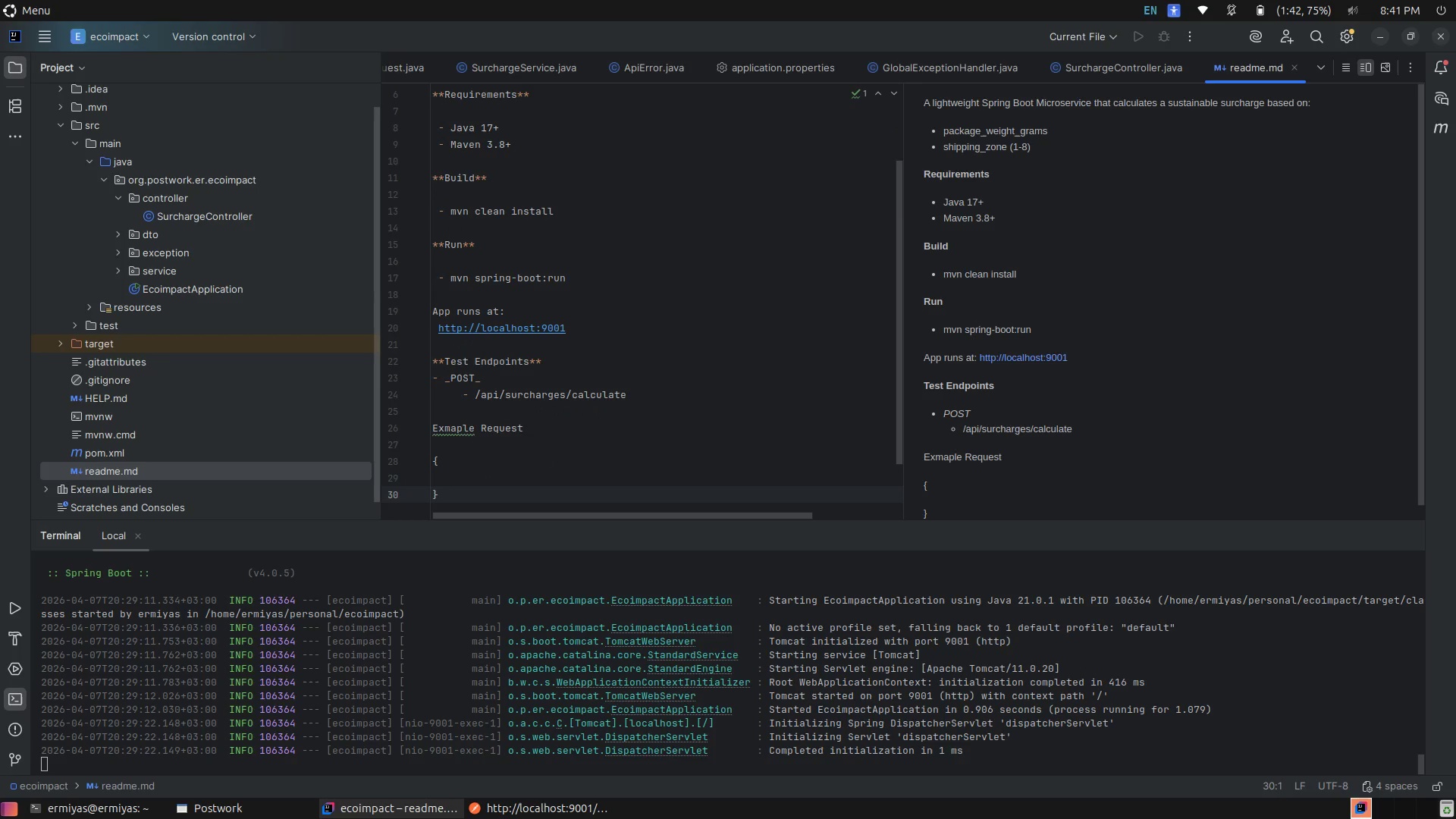 
left_click([466, 428])
 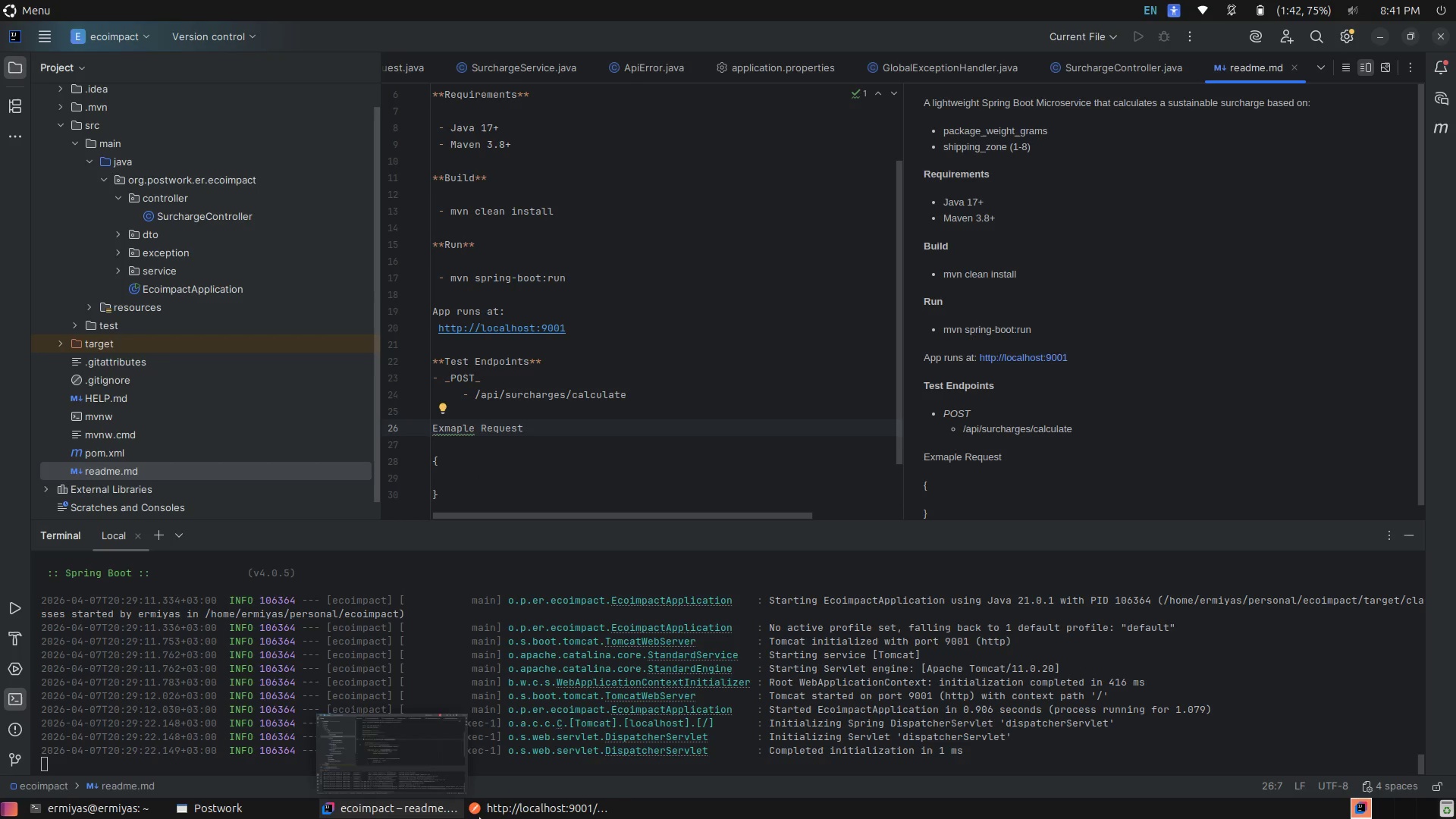 
left_click([529, 818])
 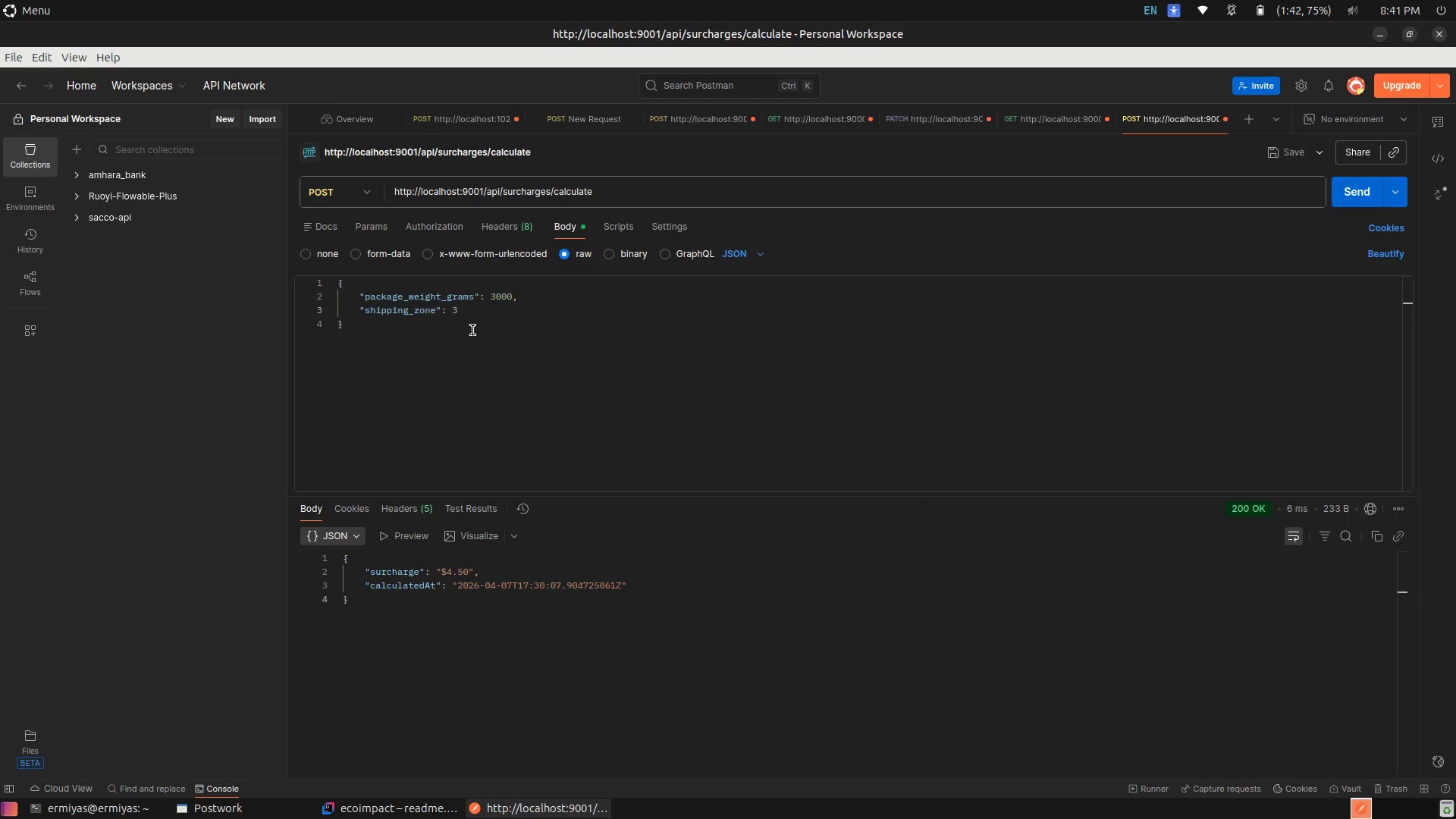 
left_click_drag(start_coordinate=[437, 342], to_coordinate=[302, 278])
 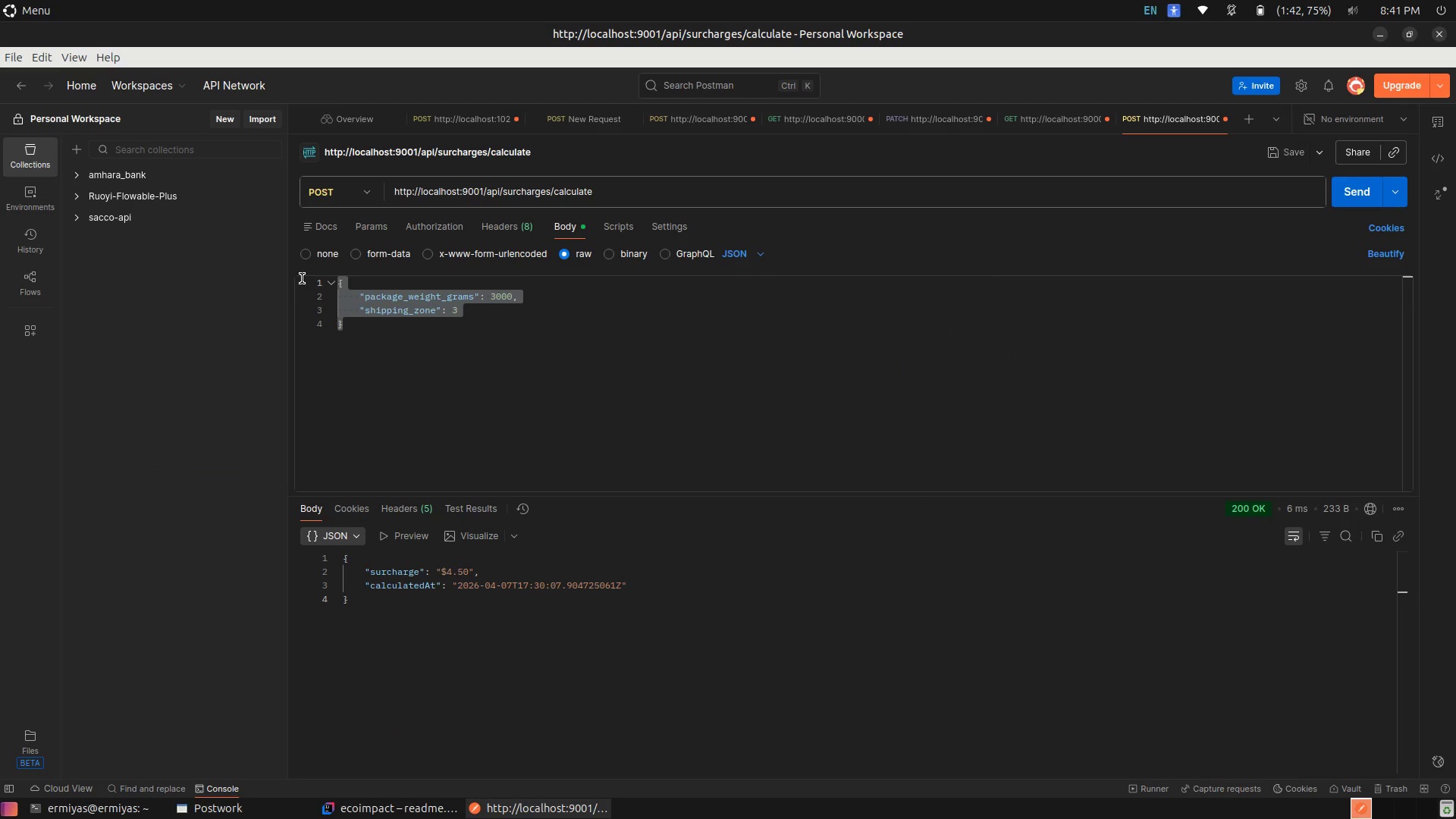 
key(Control+C)
 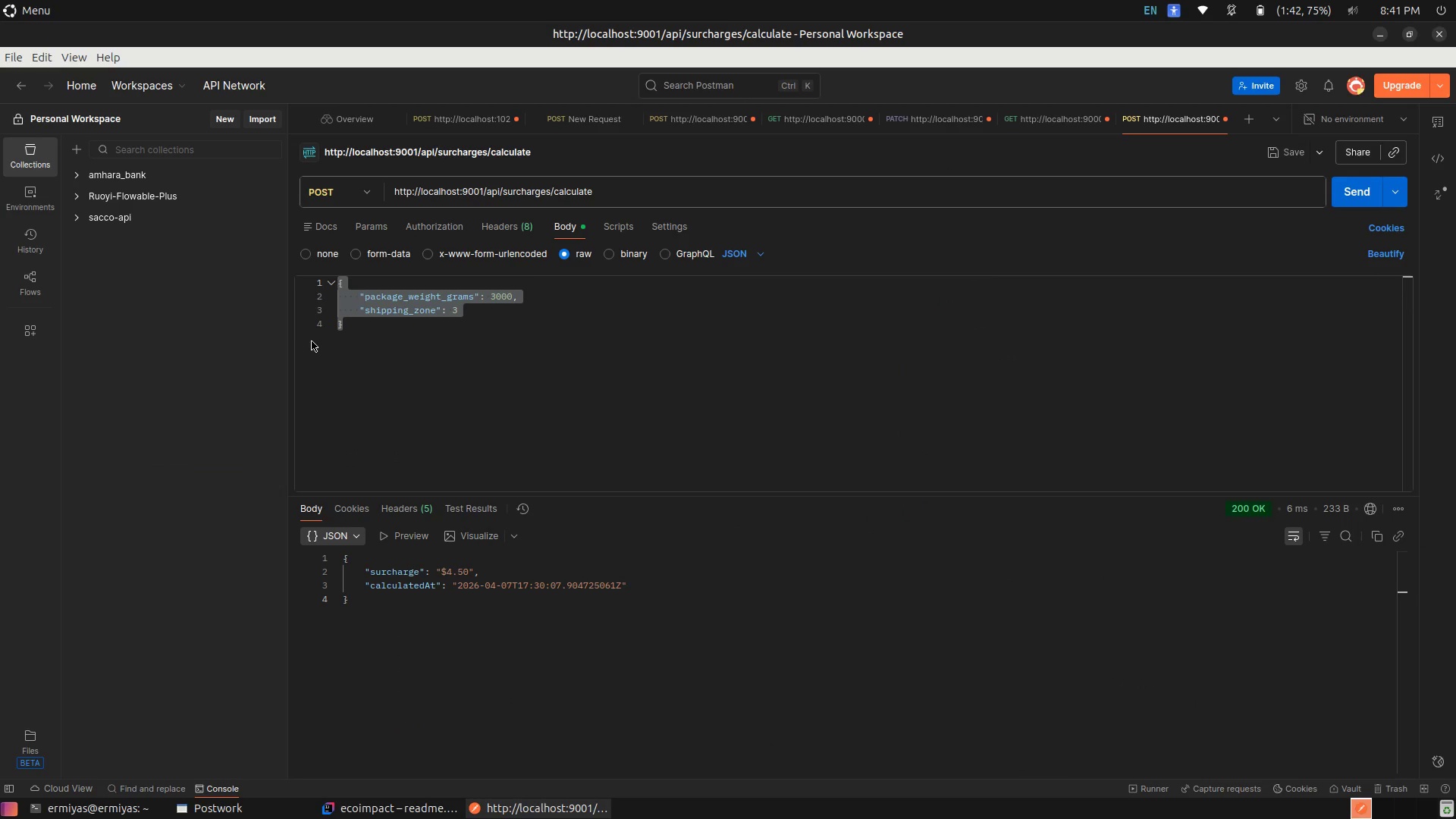 
key(Alt+AltLeft)
 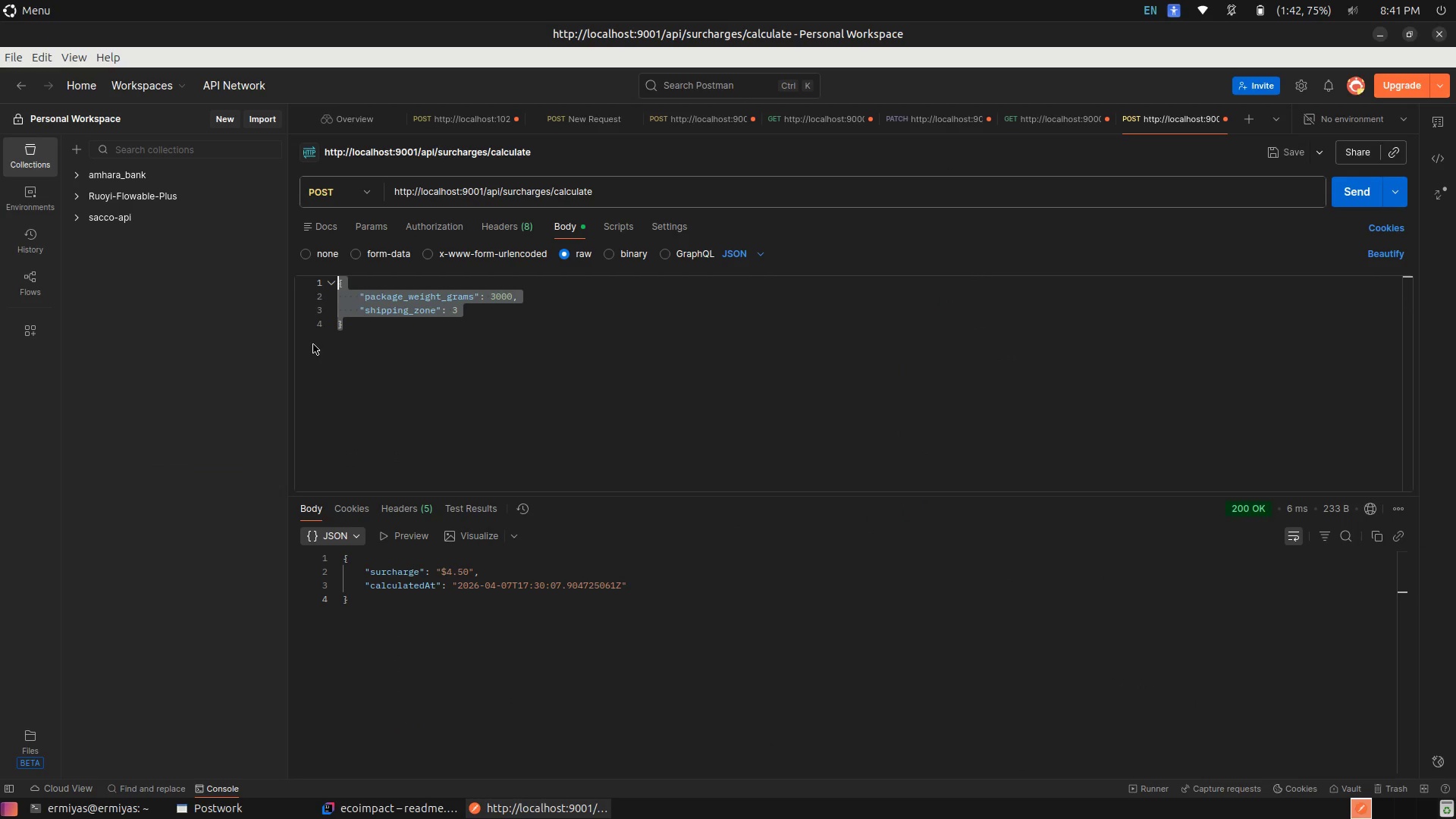 
key(Alt+Tab)
 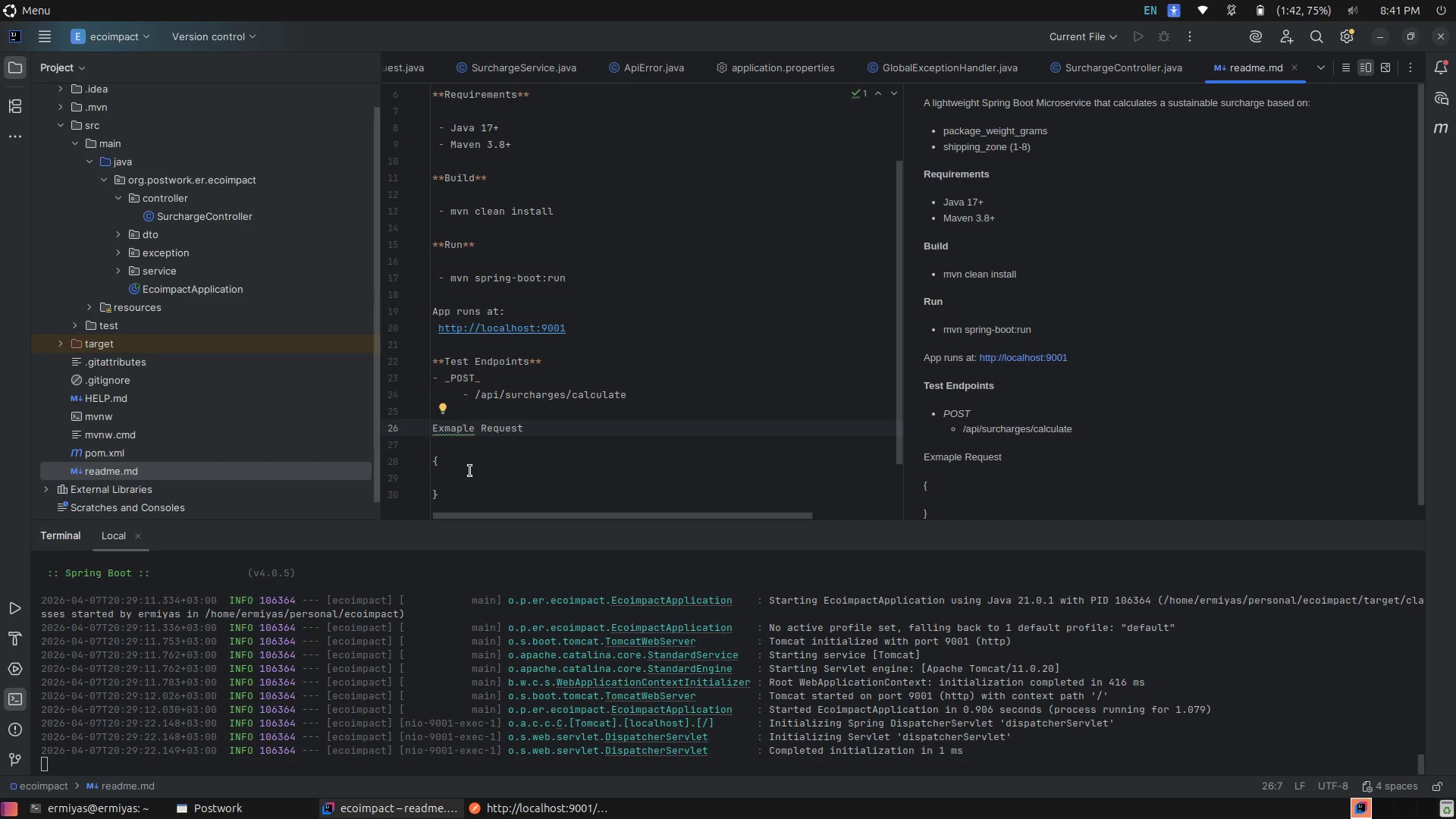 
left_click([466, 482])
 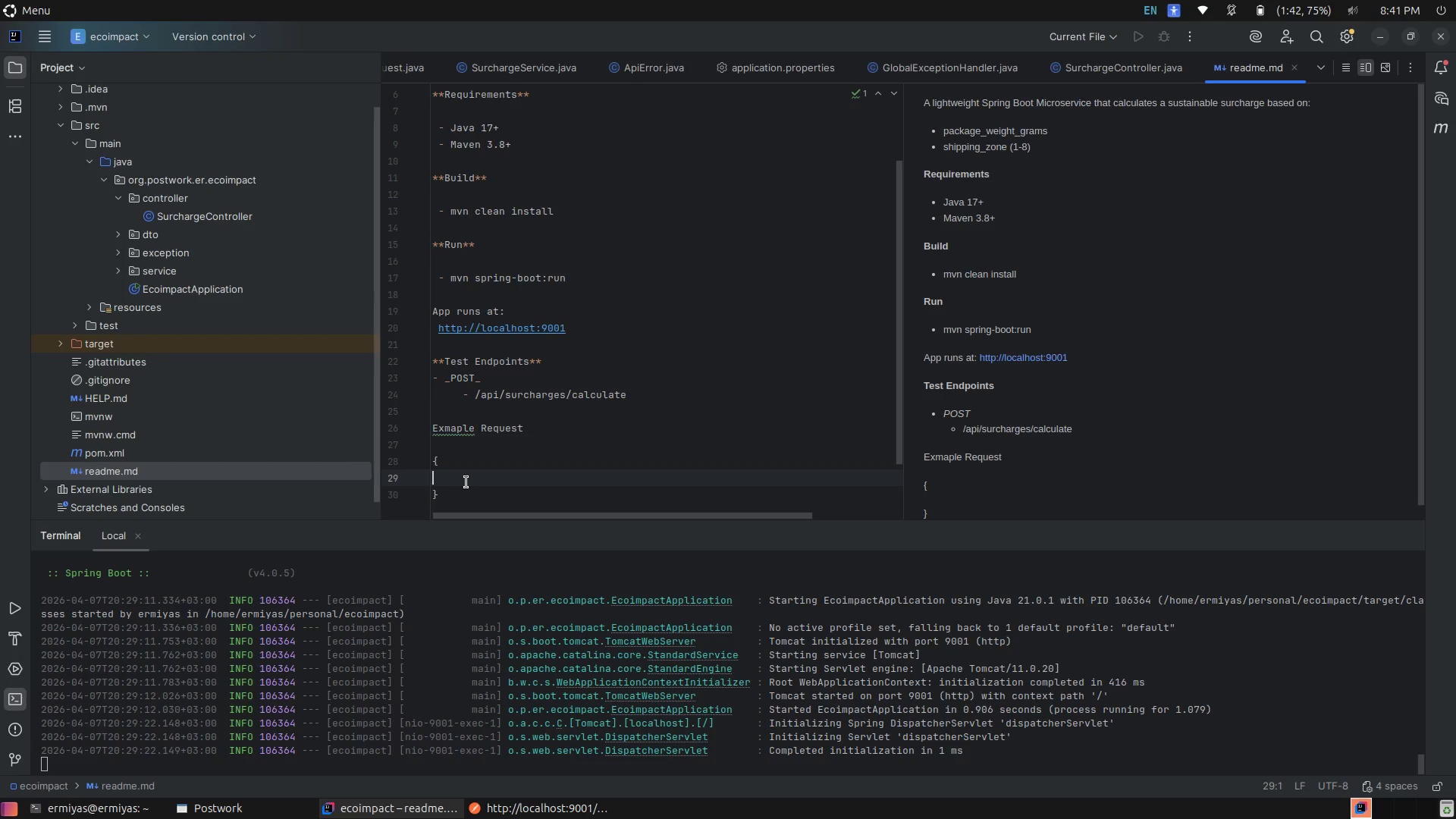 
hold_key(key=ControlLeft, duration=0.66)
 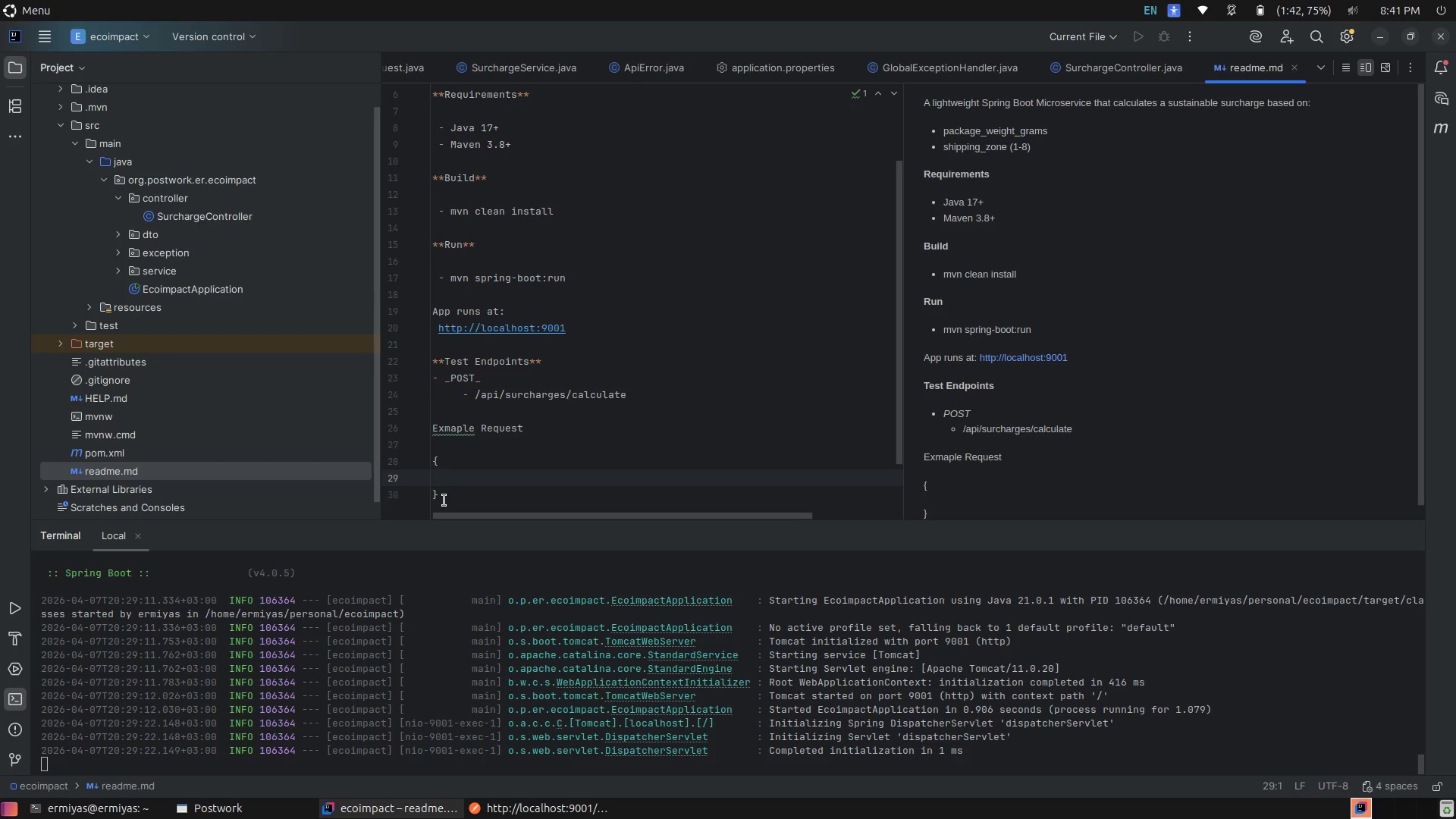 
left_click_drag(start_coordinate=[444, 500], to_coordinate=[422, 466])
 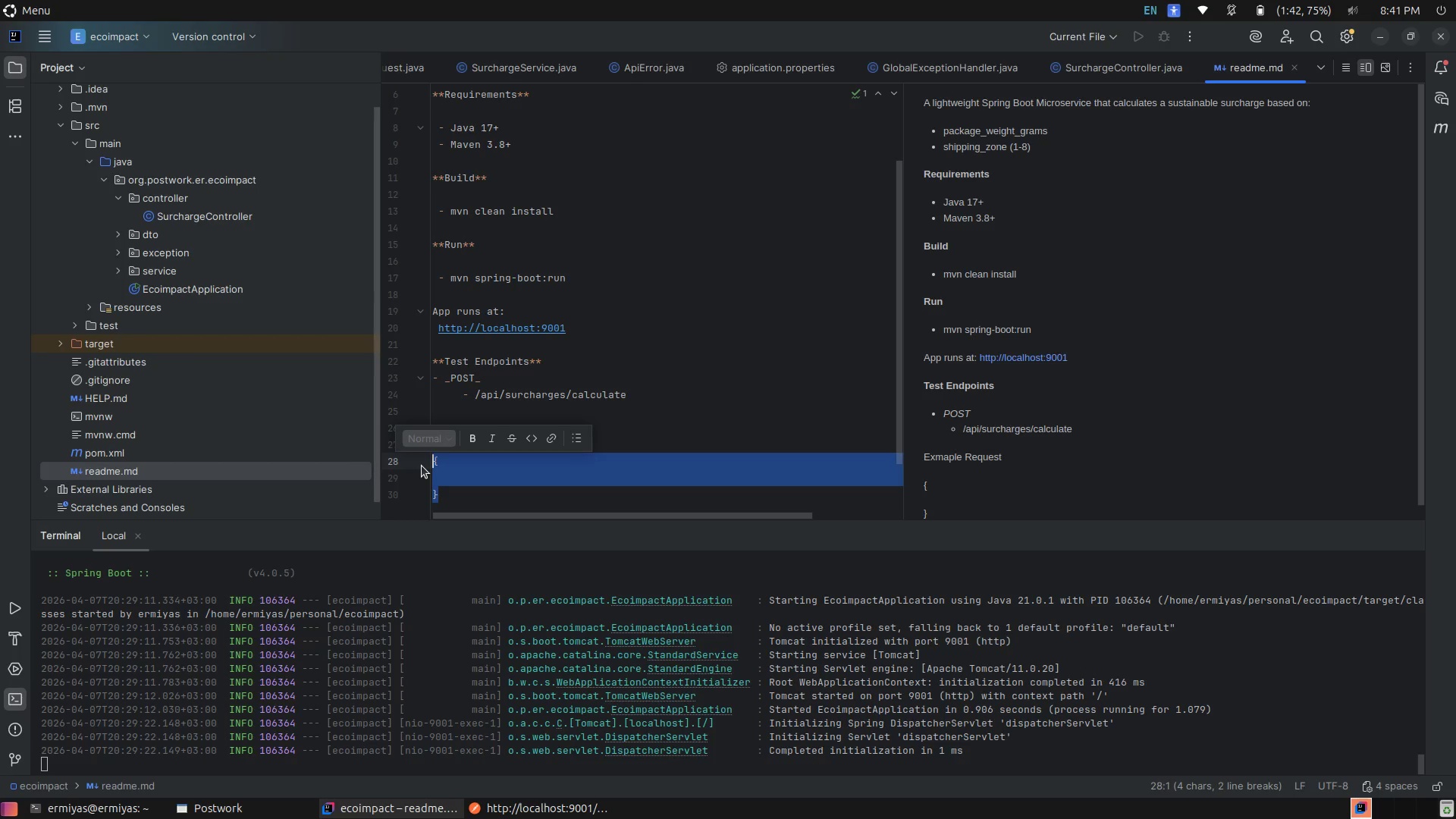 
key(Control+V)
 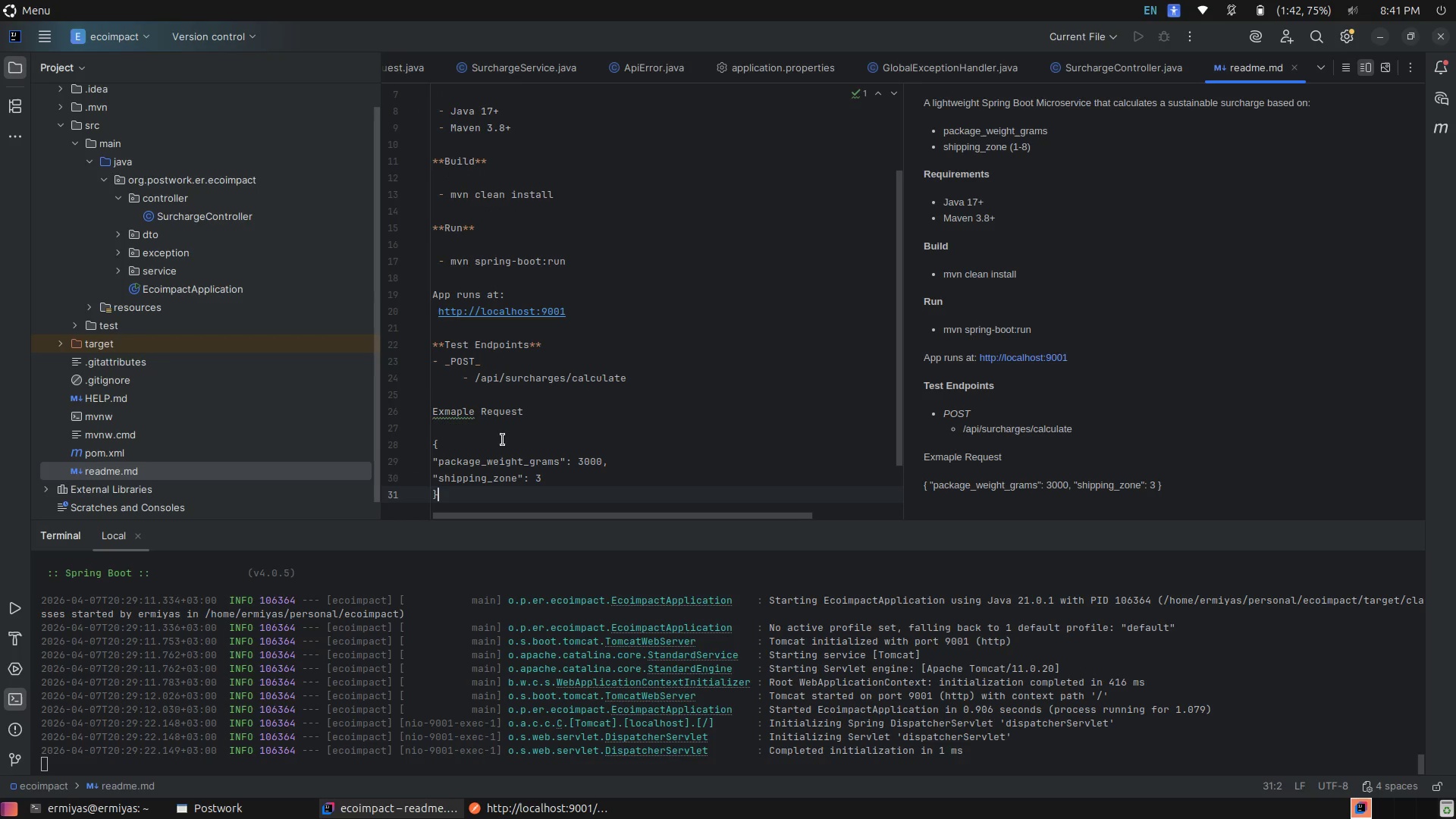 
scroll: coordinate [524, 438], scroll_direction: down, amount: 3.0
 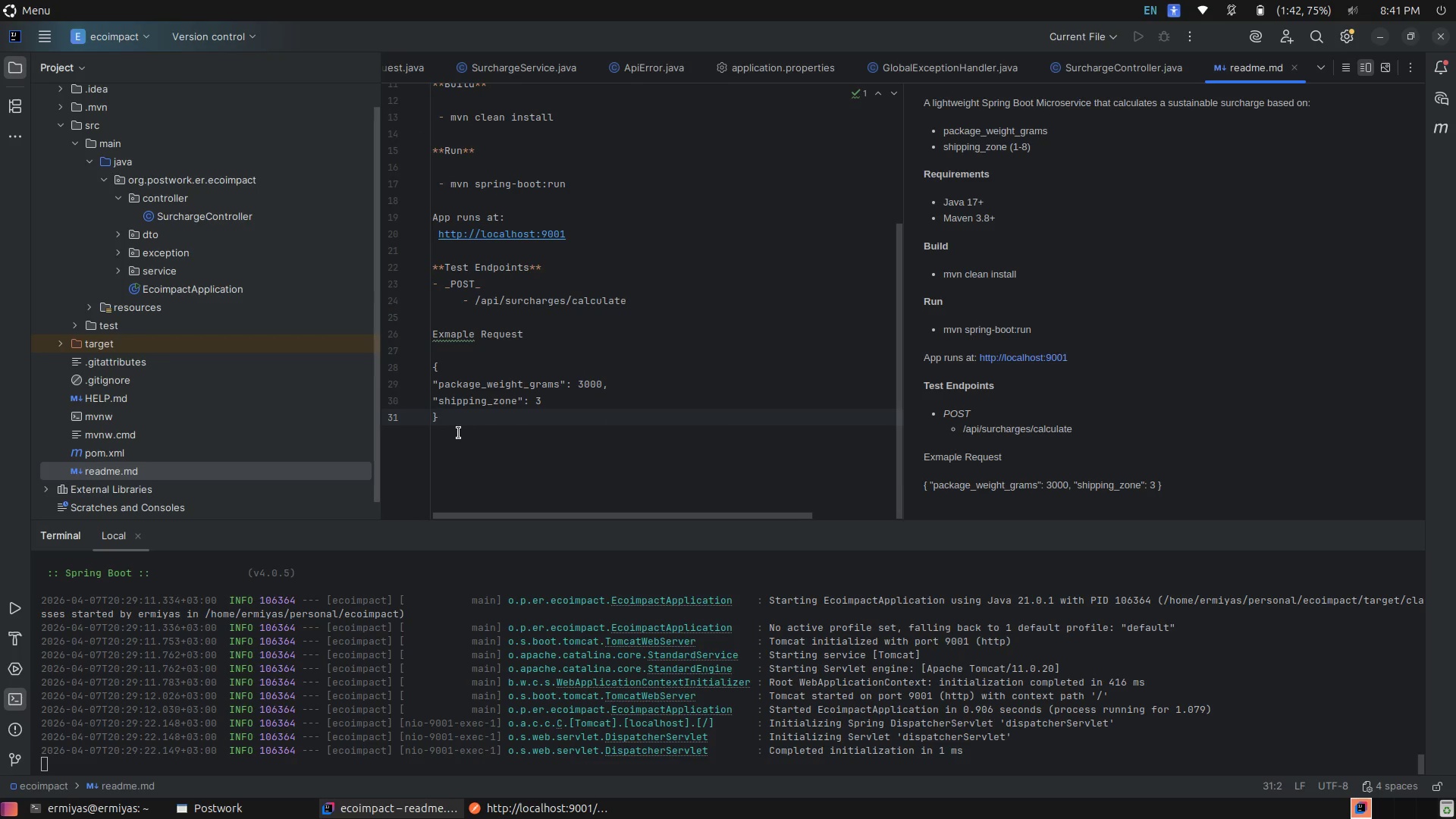 
left_click_drag(start_coordinate=[454, 430], to_coordinate=[410, 369])
 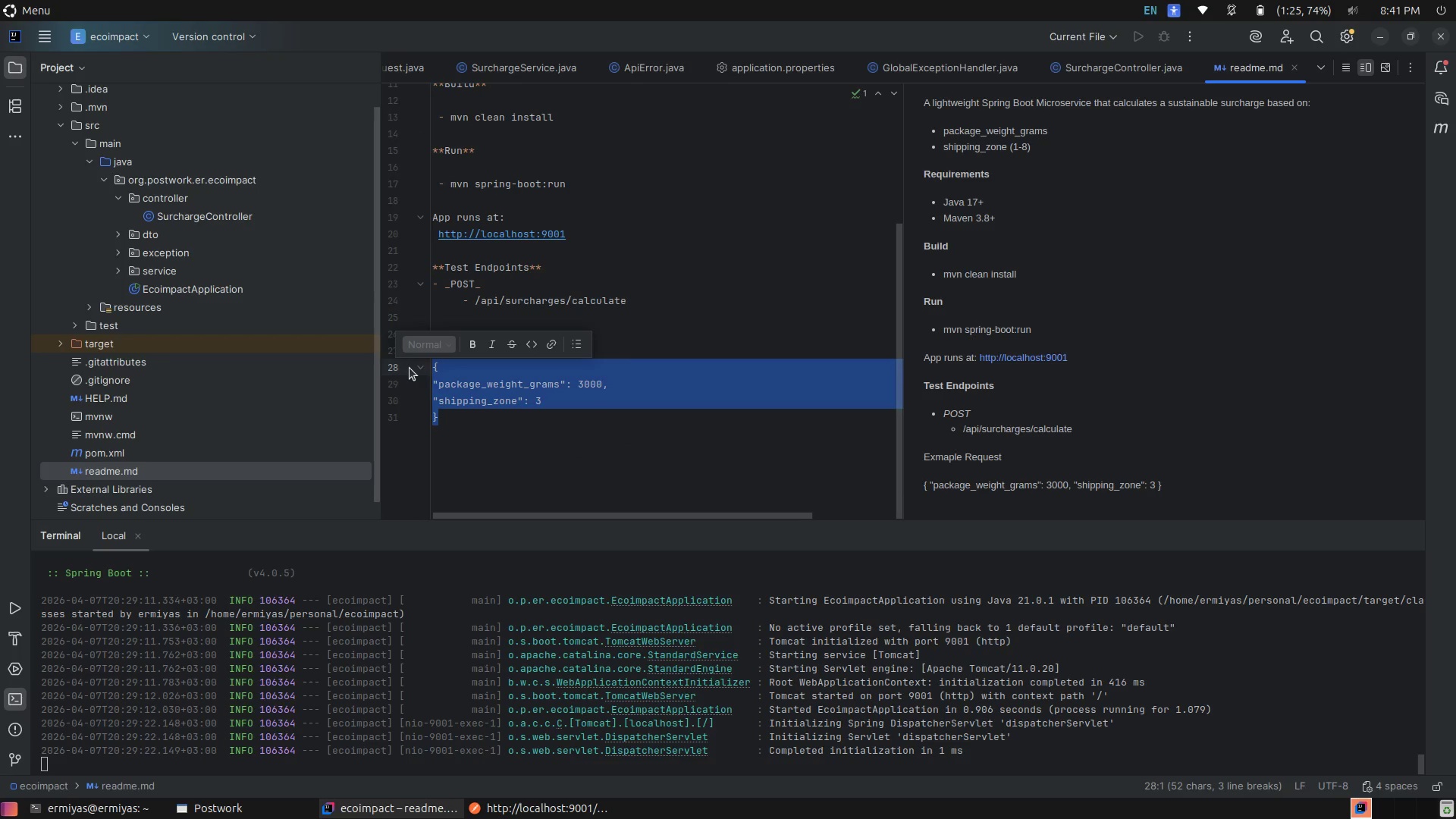 
key(Tab)
 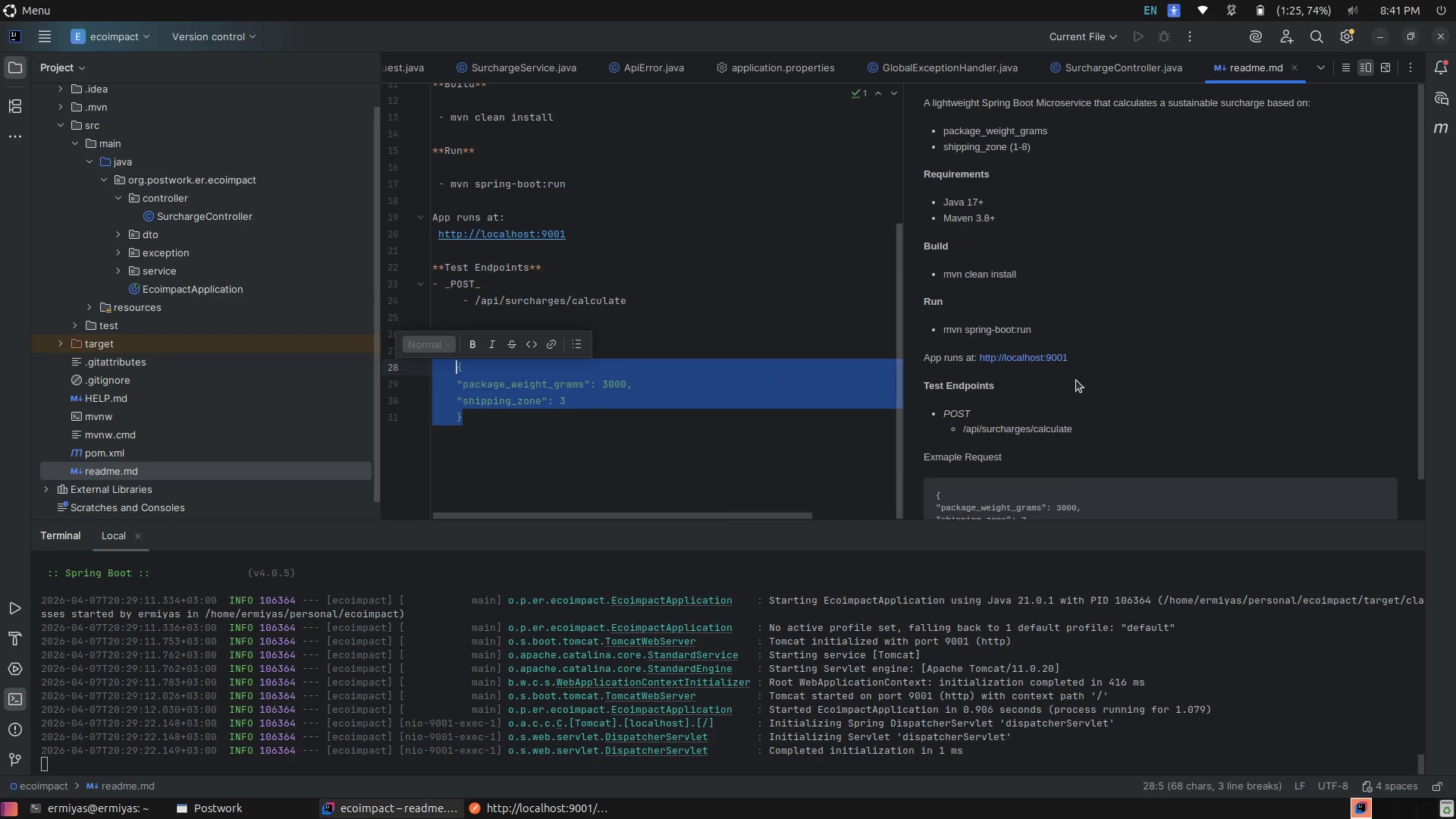 
scroll: coordinate [1156, 371], scroll_direction: down, amount: 5.0
 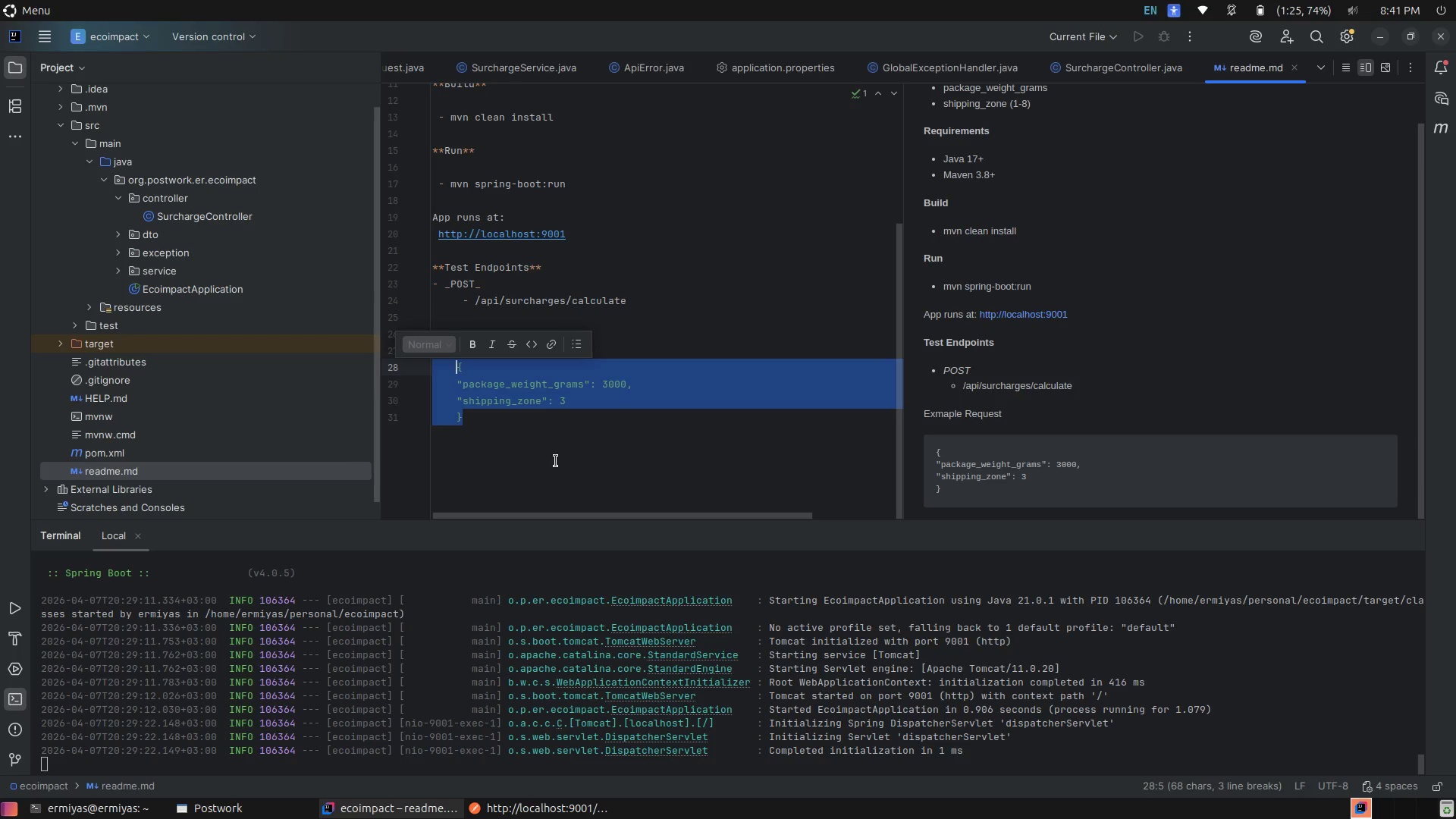 
left_click([554, 459])
 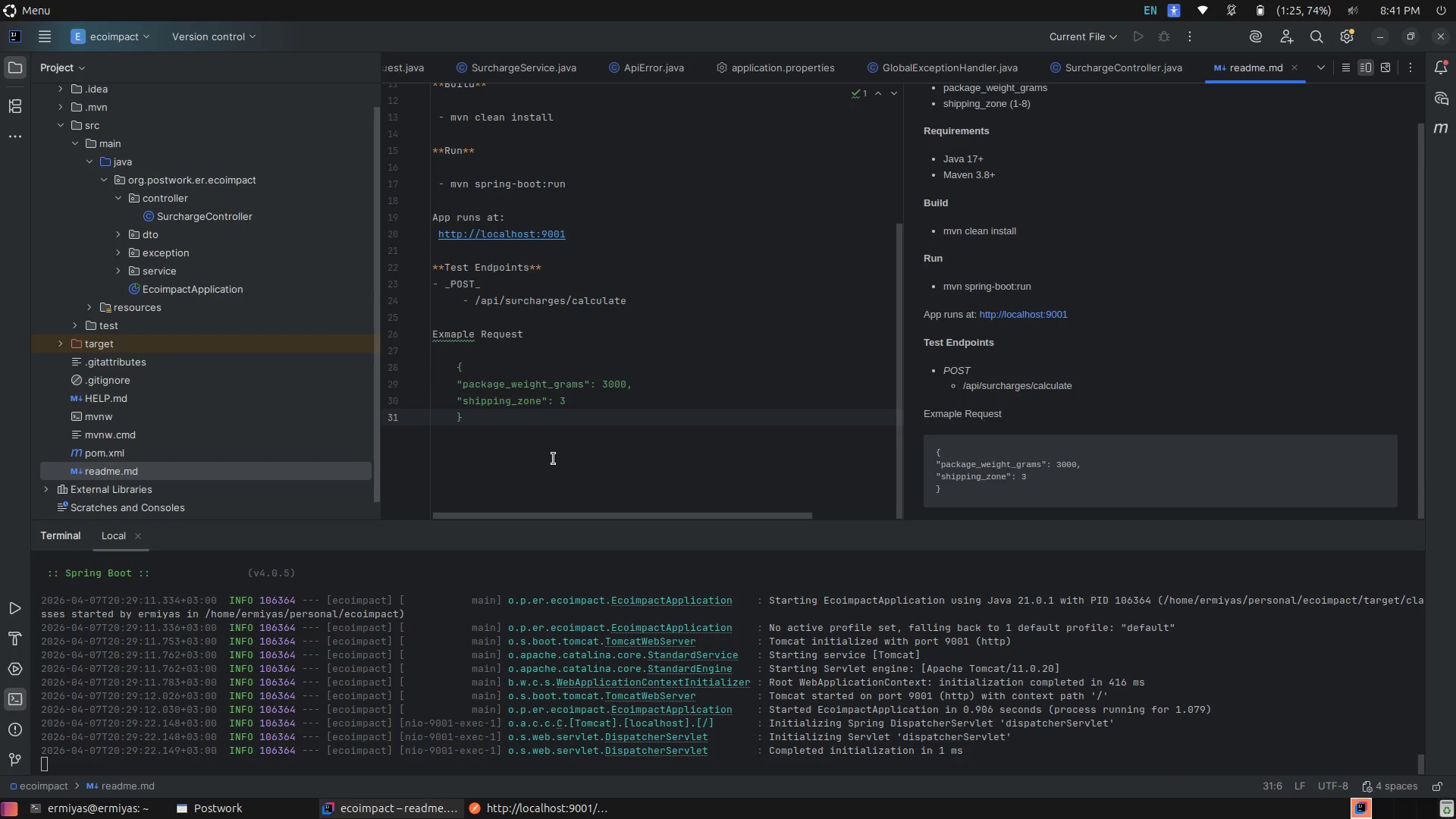 
scroll: coordinate [554, 459], scroll_direction: down, amount: 4.0
 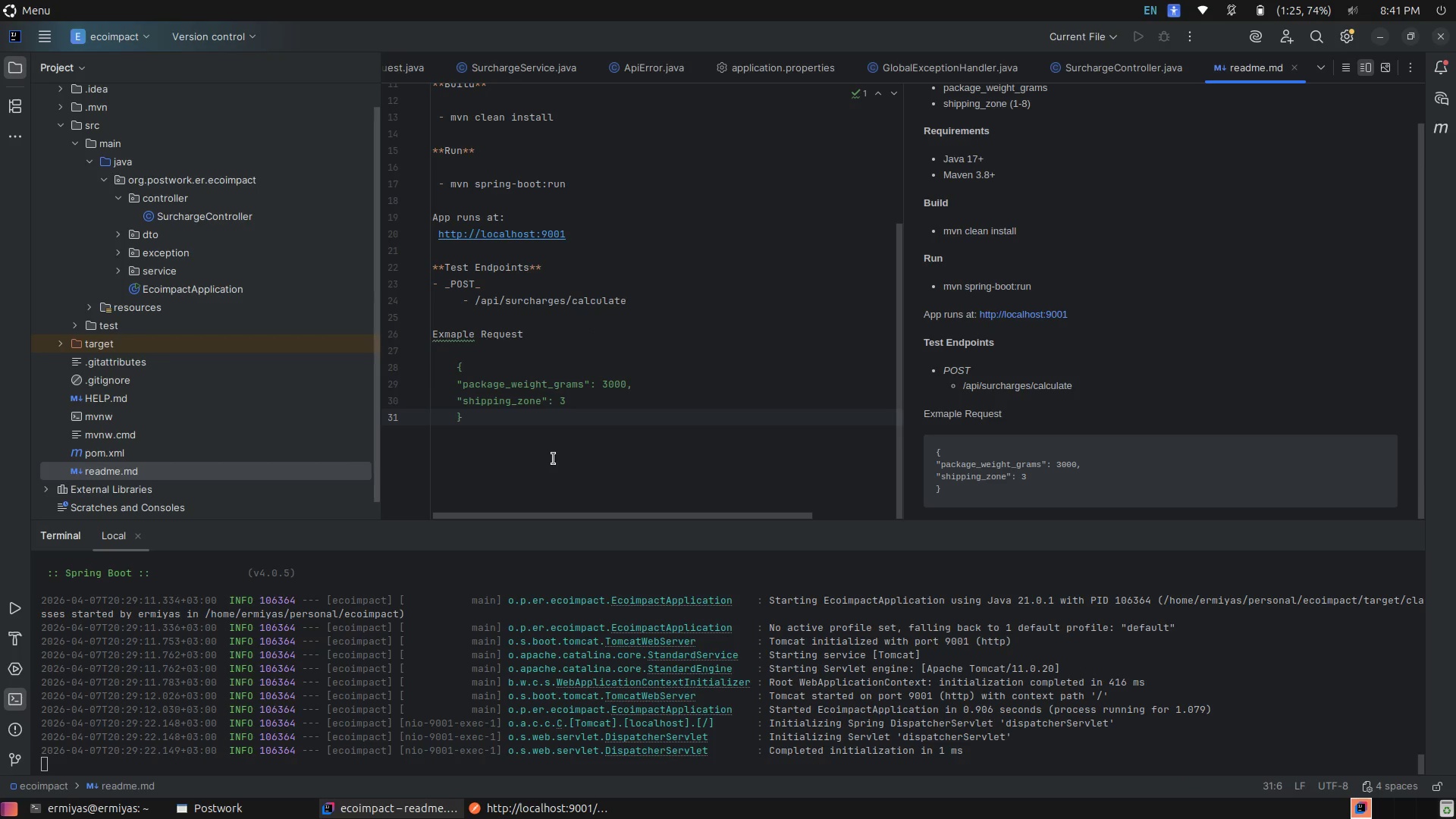 
key(Enter)
 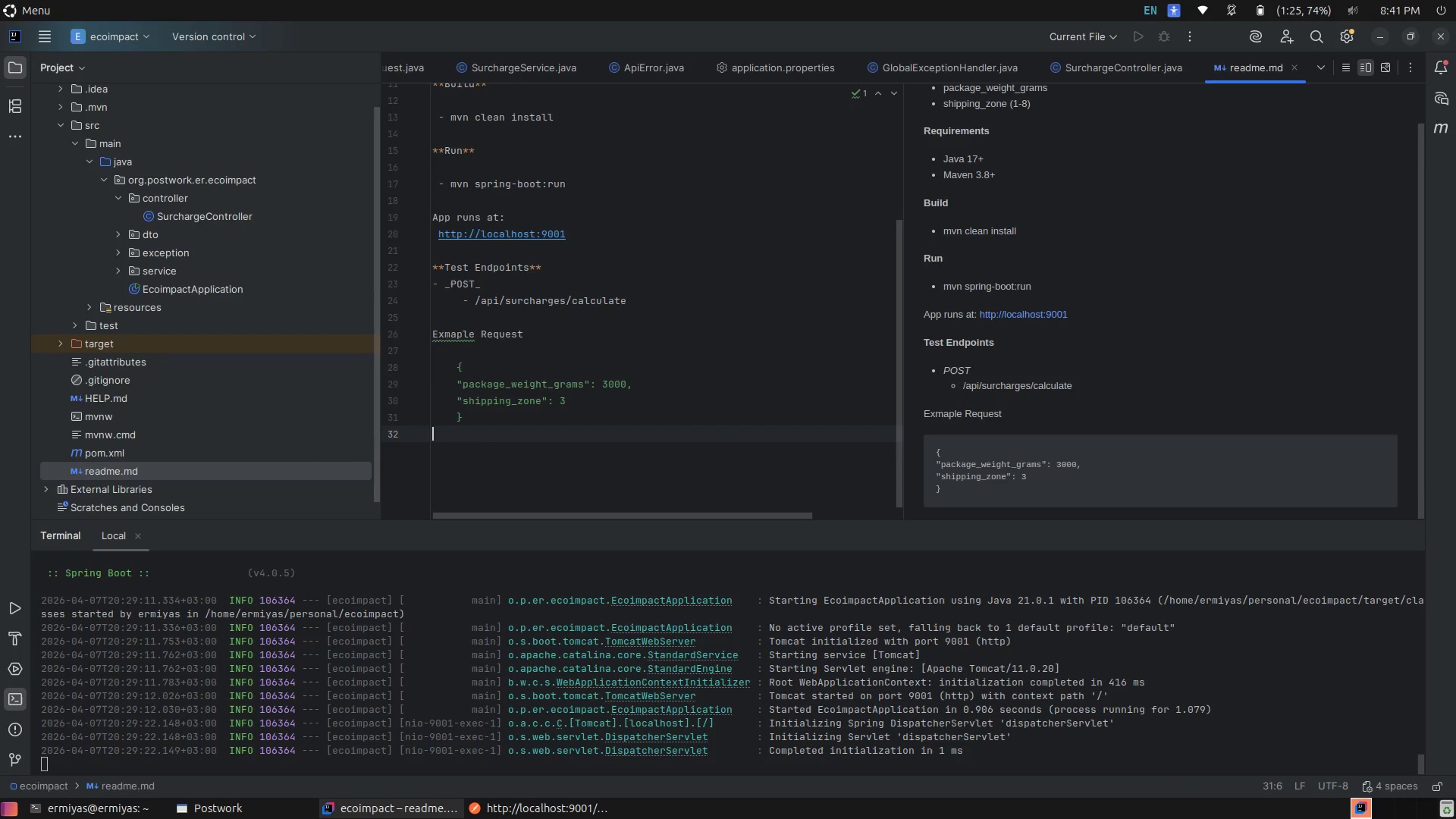 
key(Enter)
 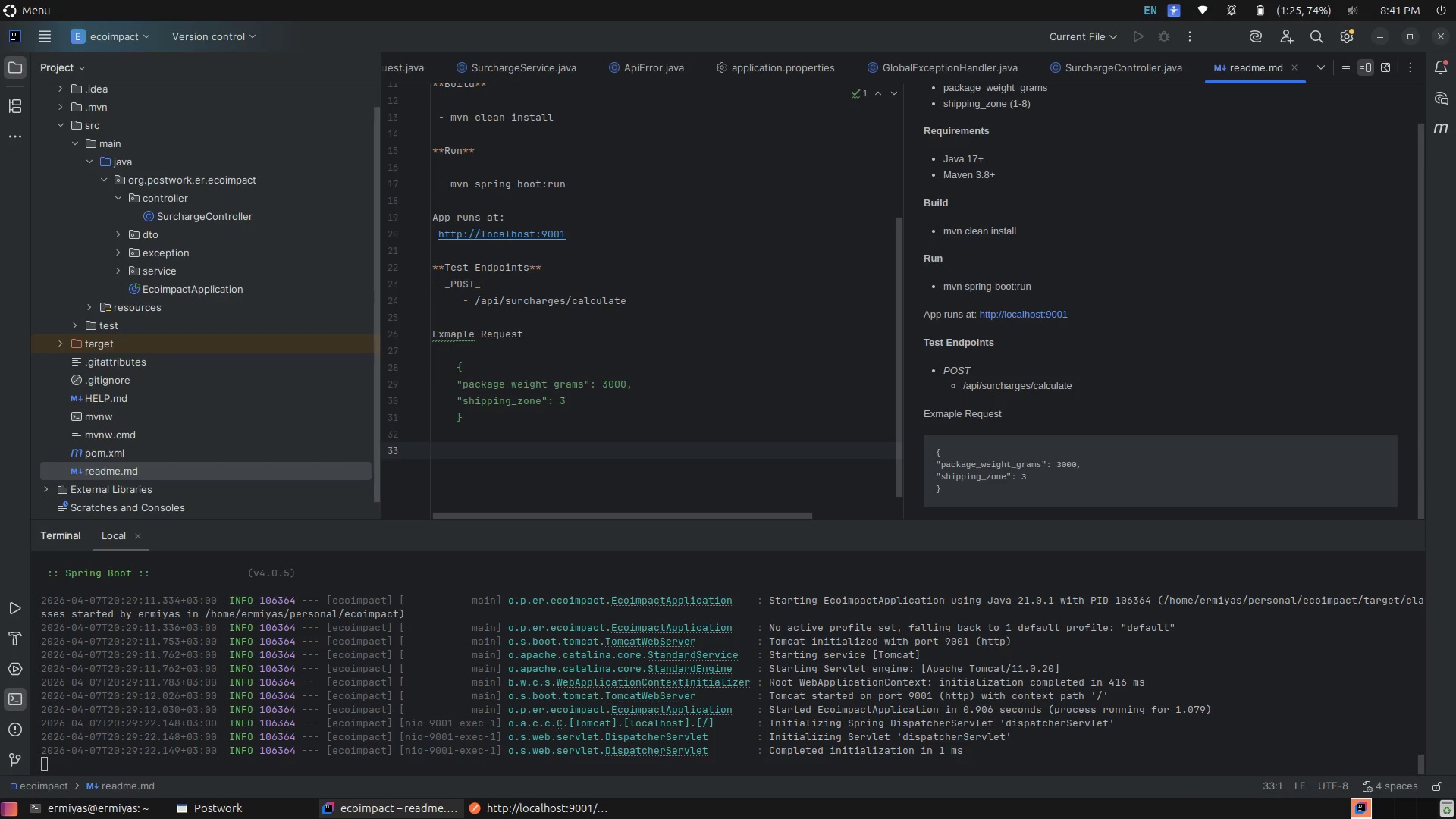 
scroll: coordinate [554, 459], scroll_direction: down, amount: 4.0
 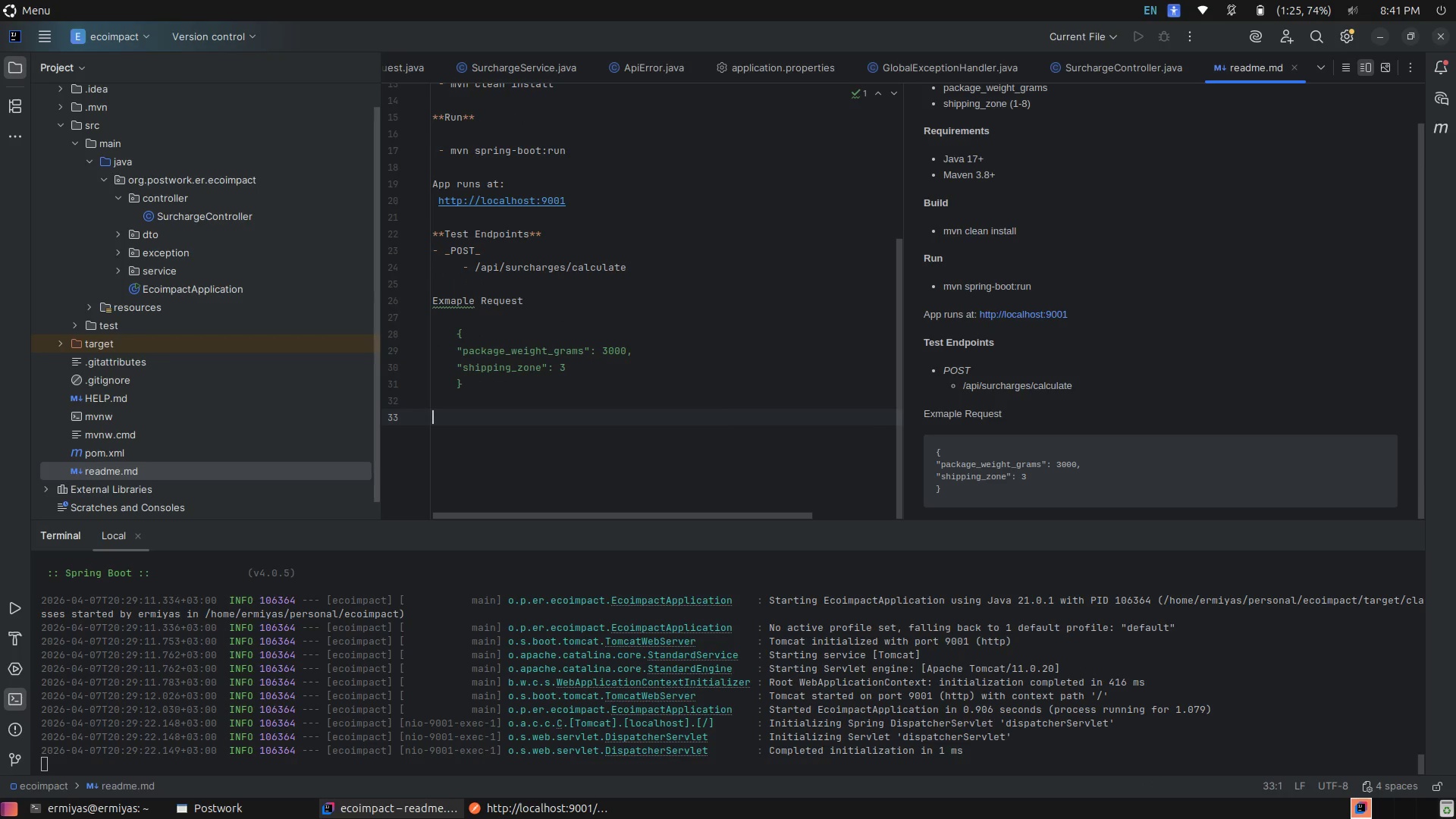 
type(Exampe)
key(Backspace)
type(ple Response)
 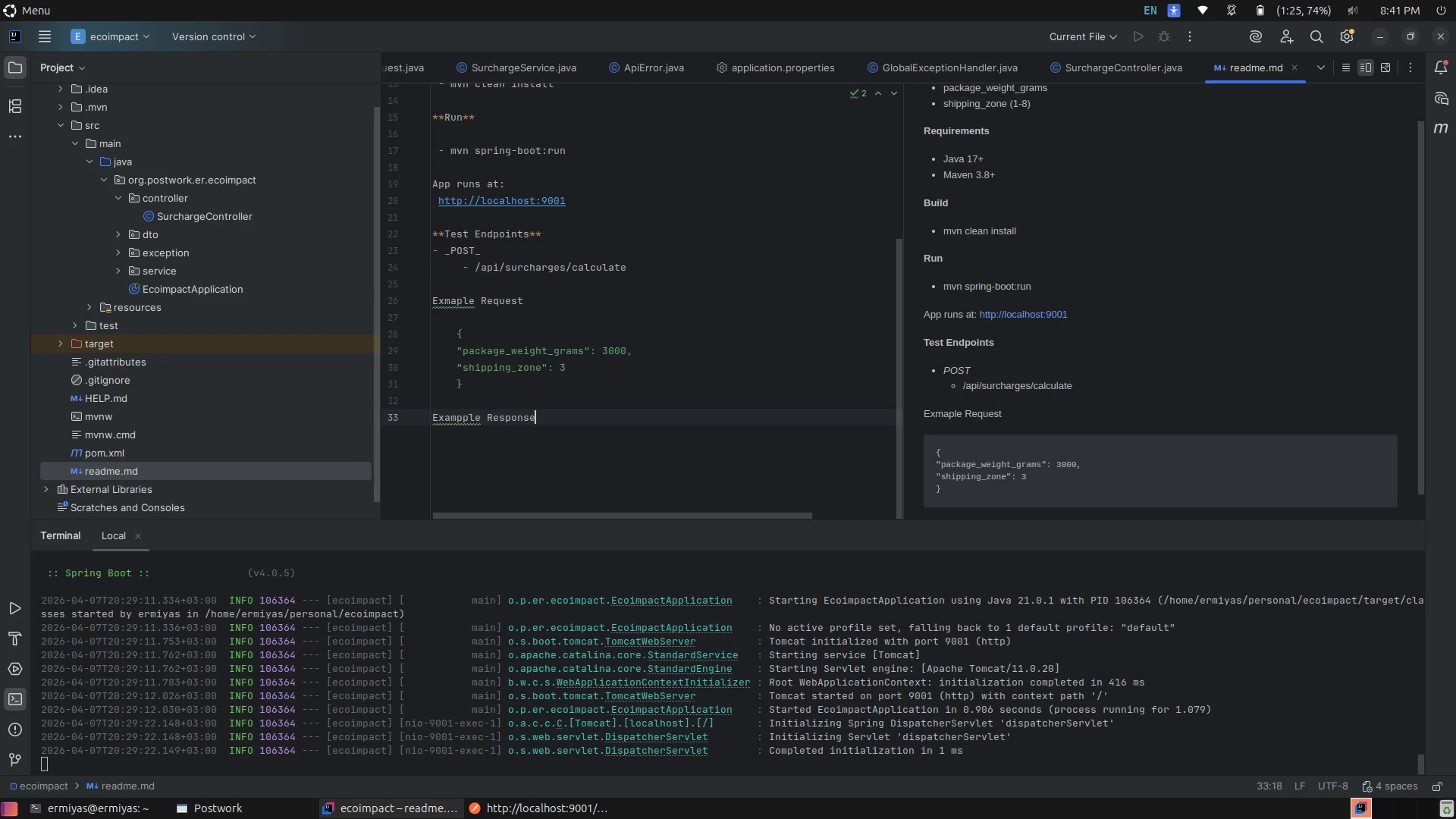 
hold_key(key=ArrowLeft, duration=0.84)
 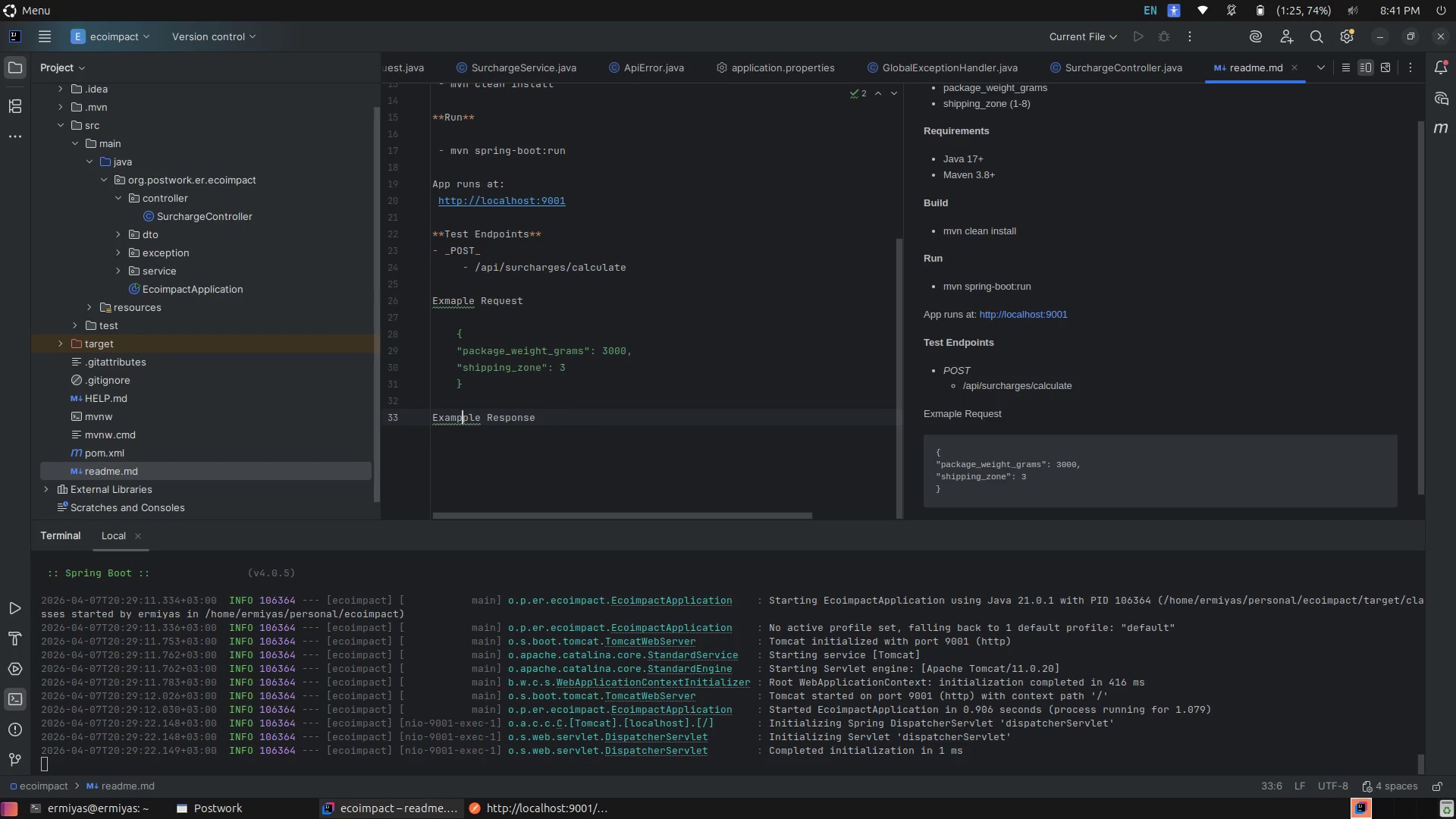 
key(ArrowLeft)
 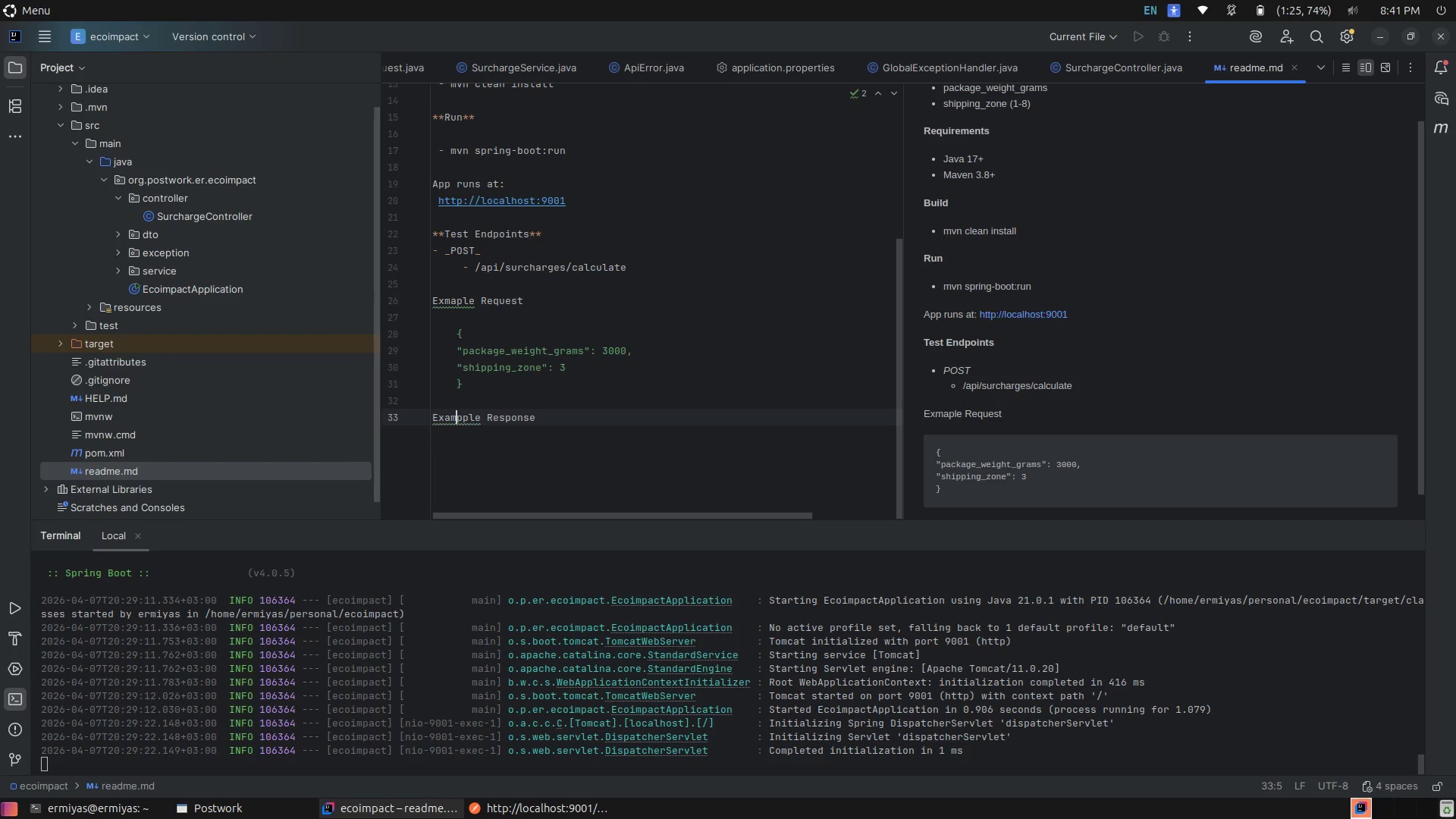 
key(ArrowRight)
 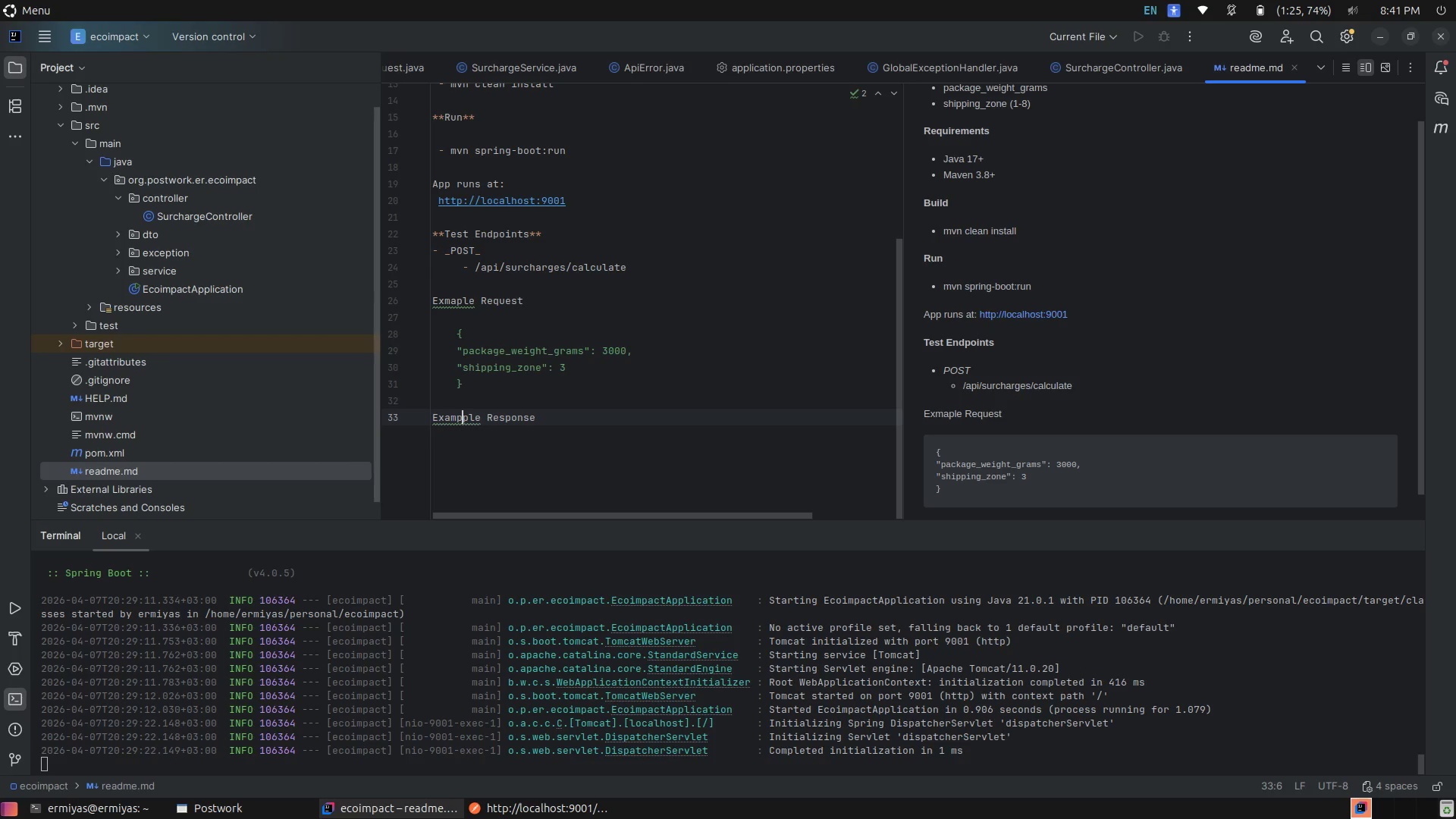 
key(Backspace)
 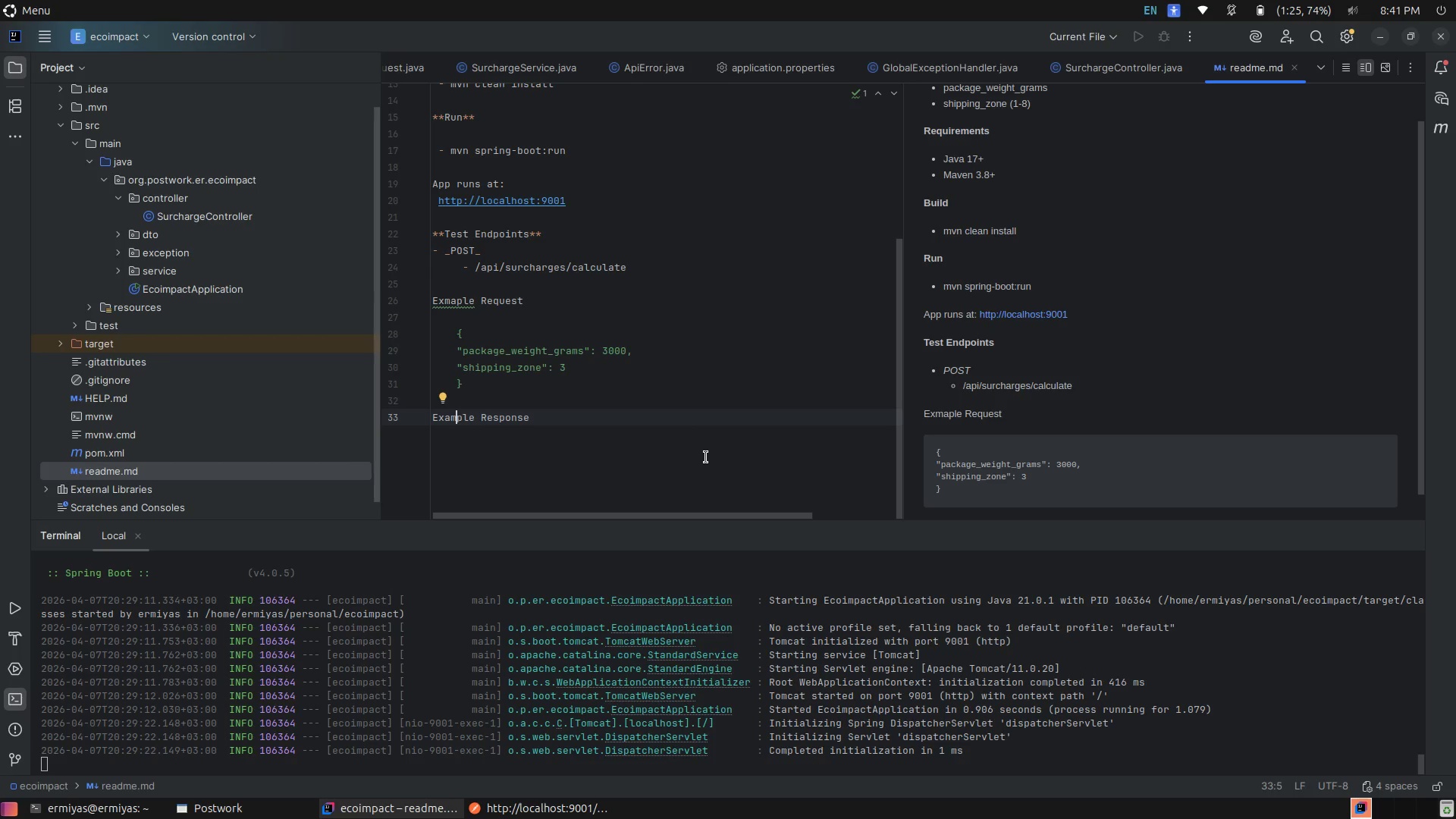 
left_click([667, 415])
 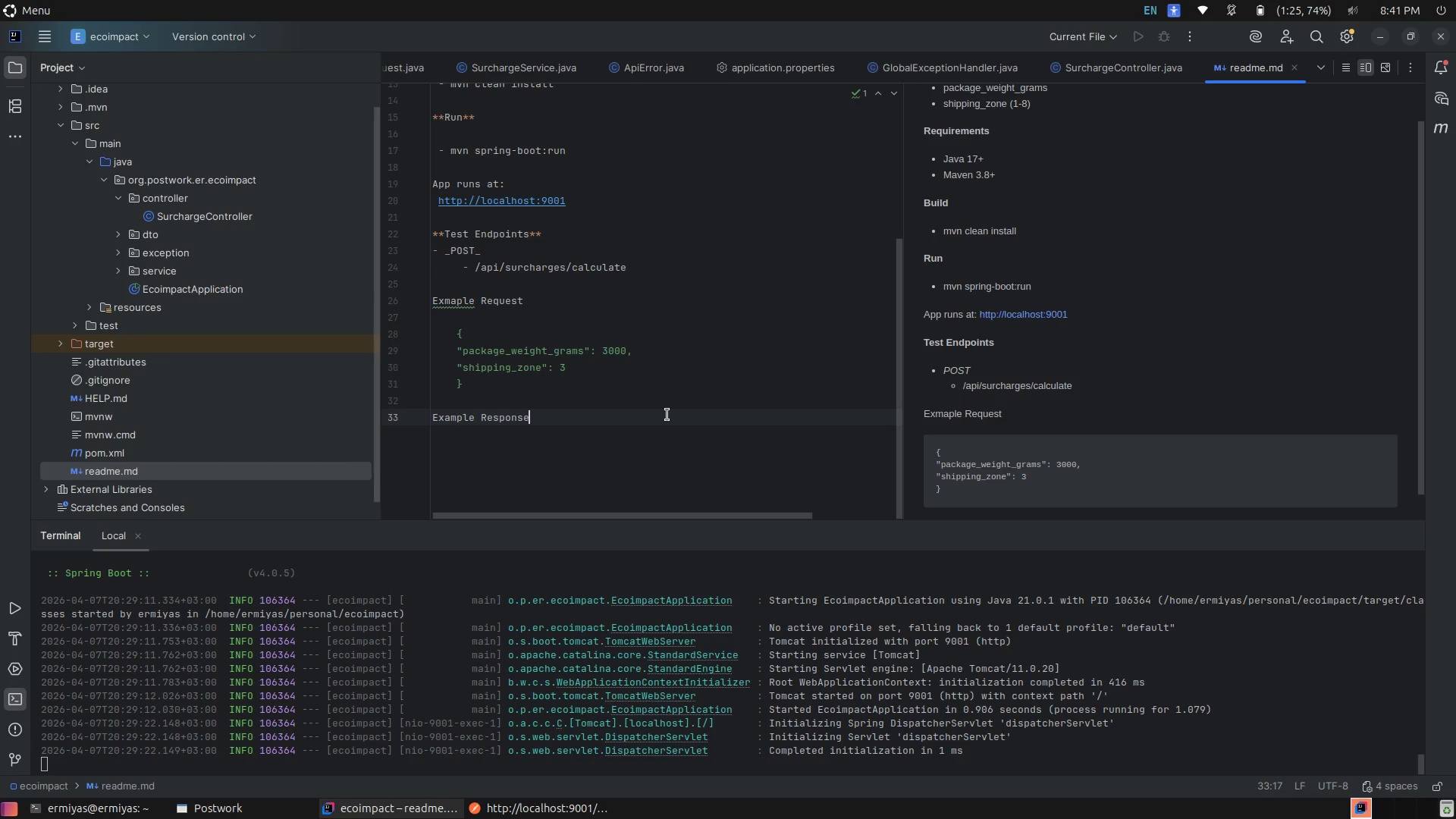 
key(Enter)
 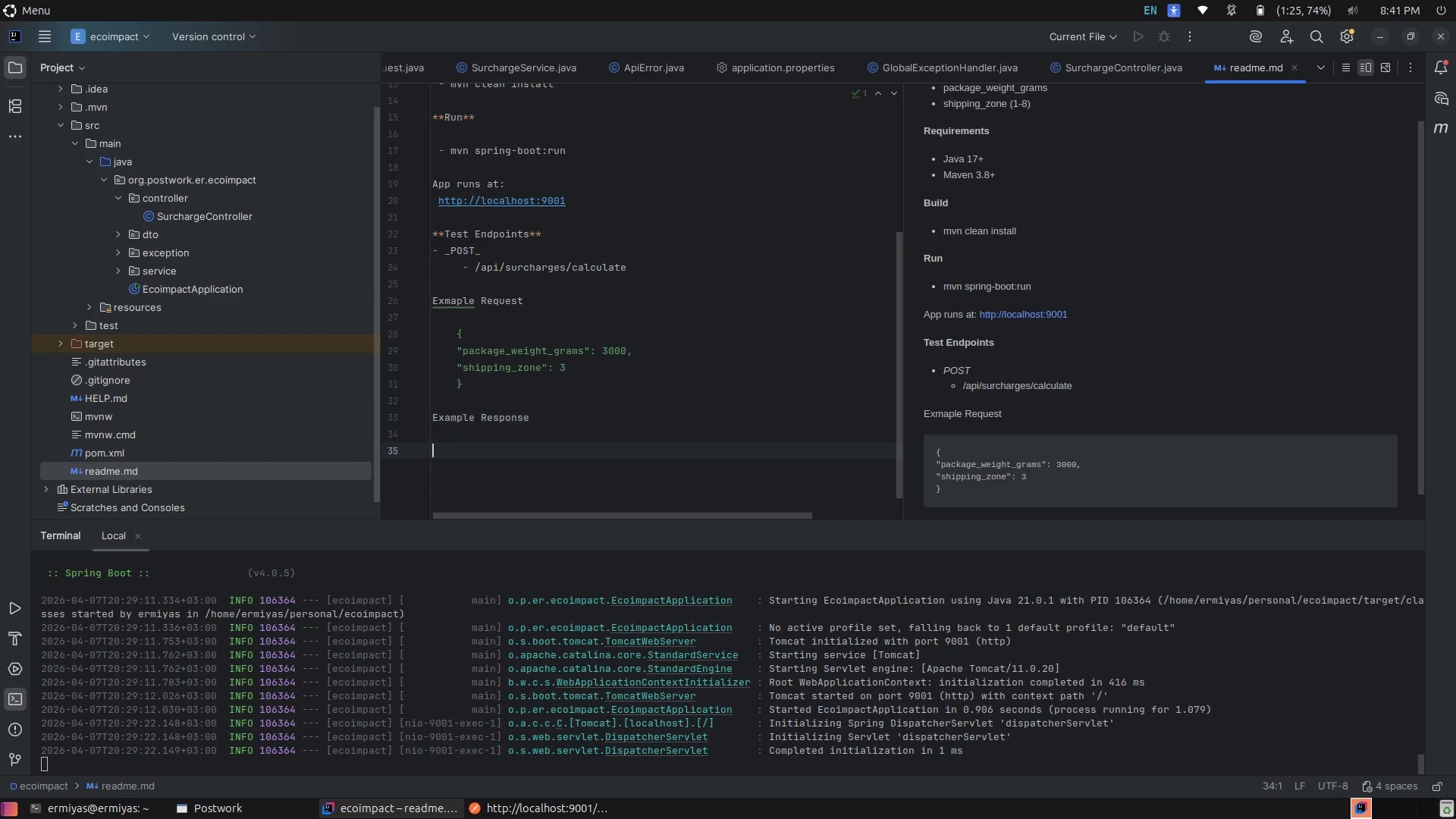 
key(Enter)
 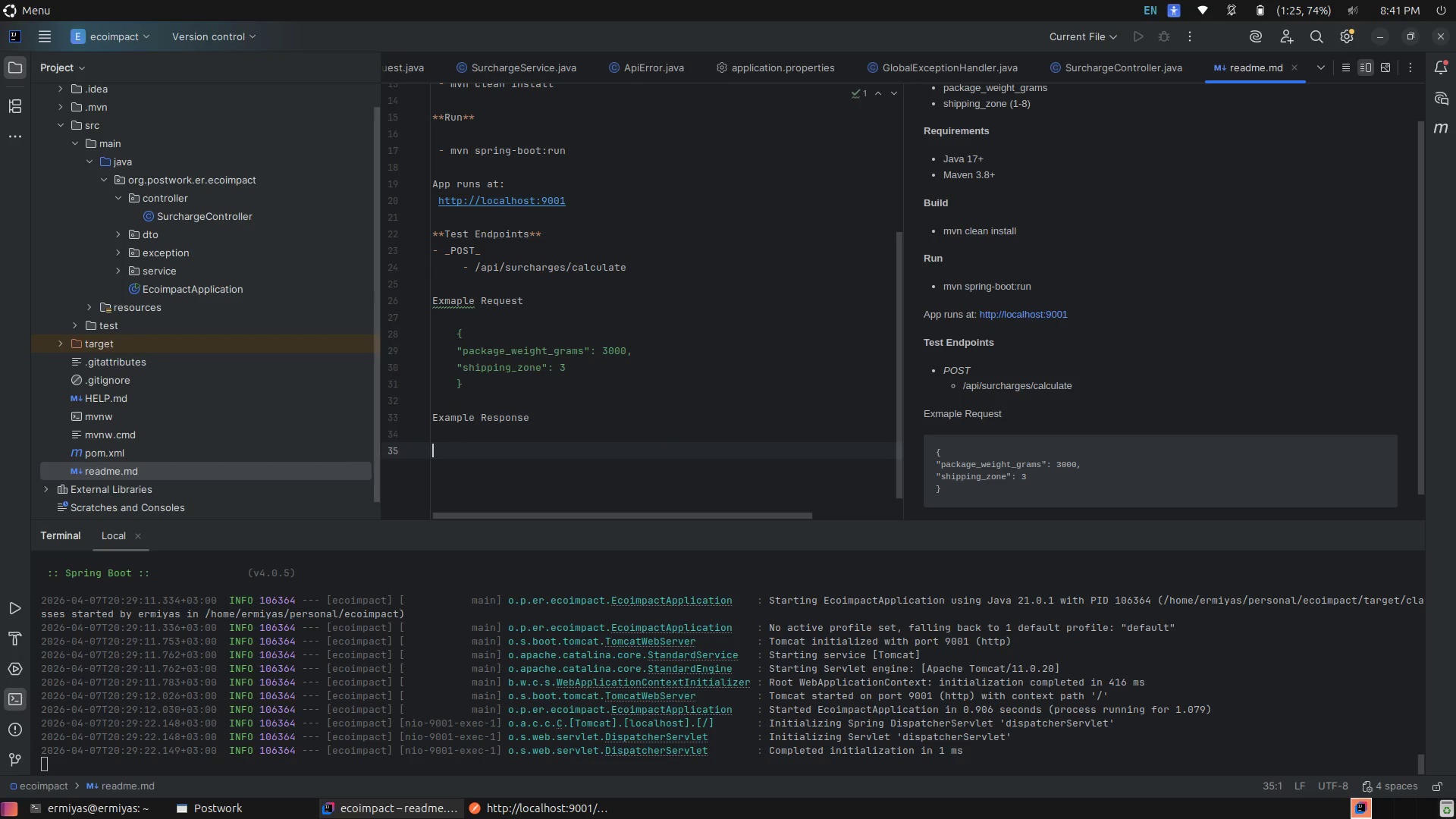 
key(Alt+AltLeft)
 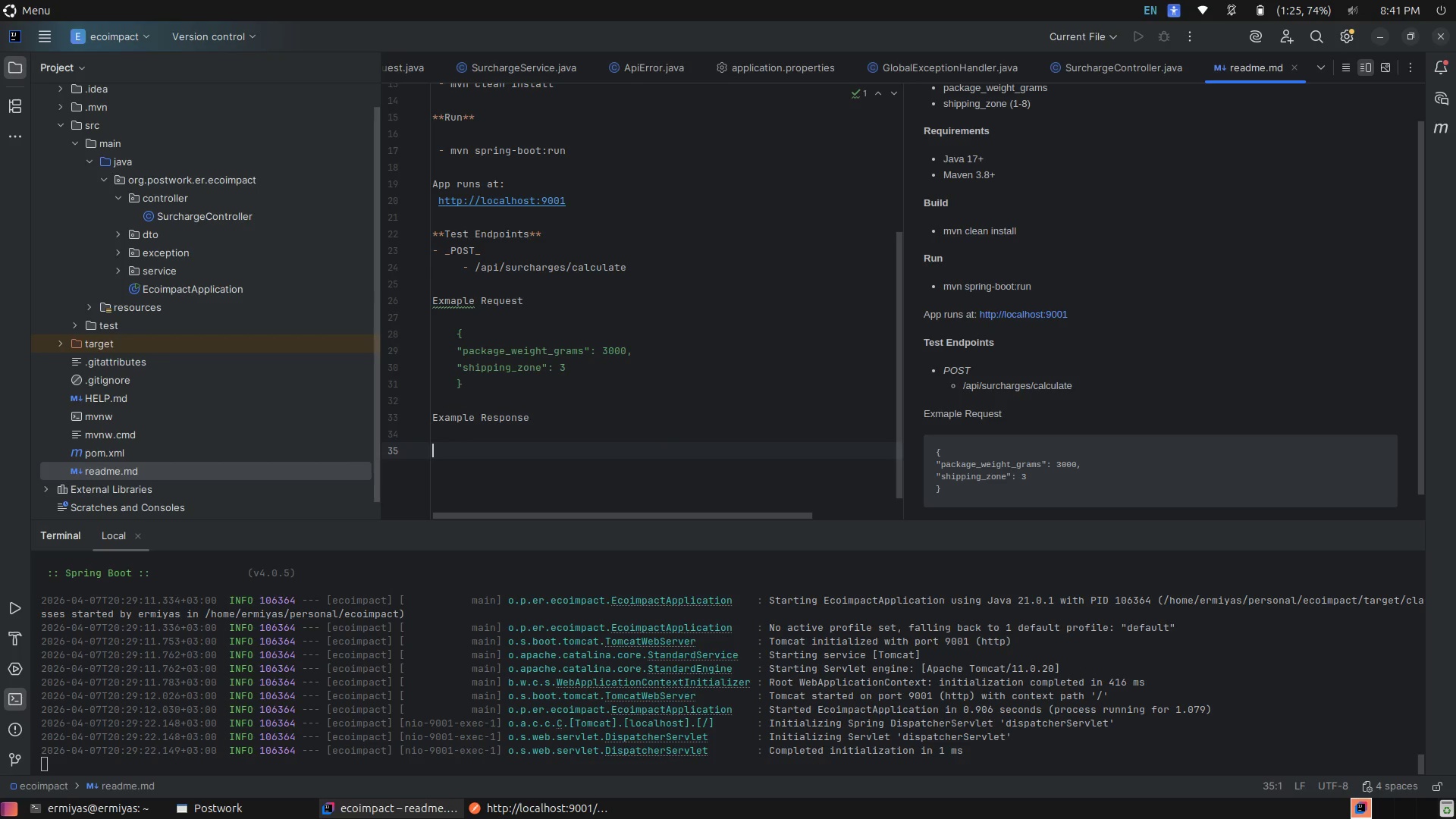 
key(Alt+Tab)
 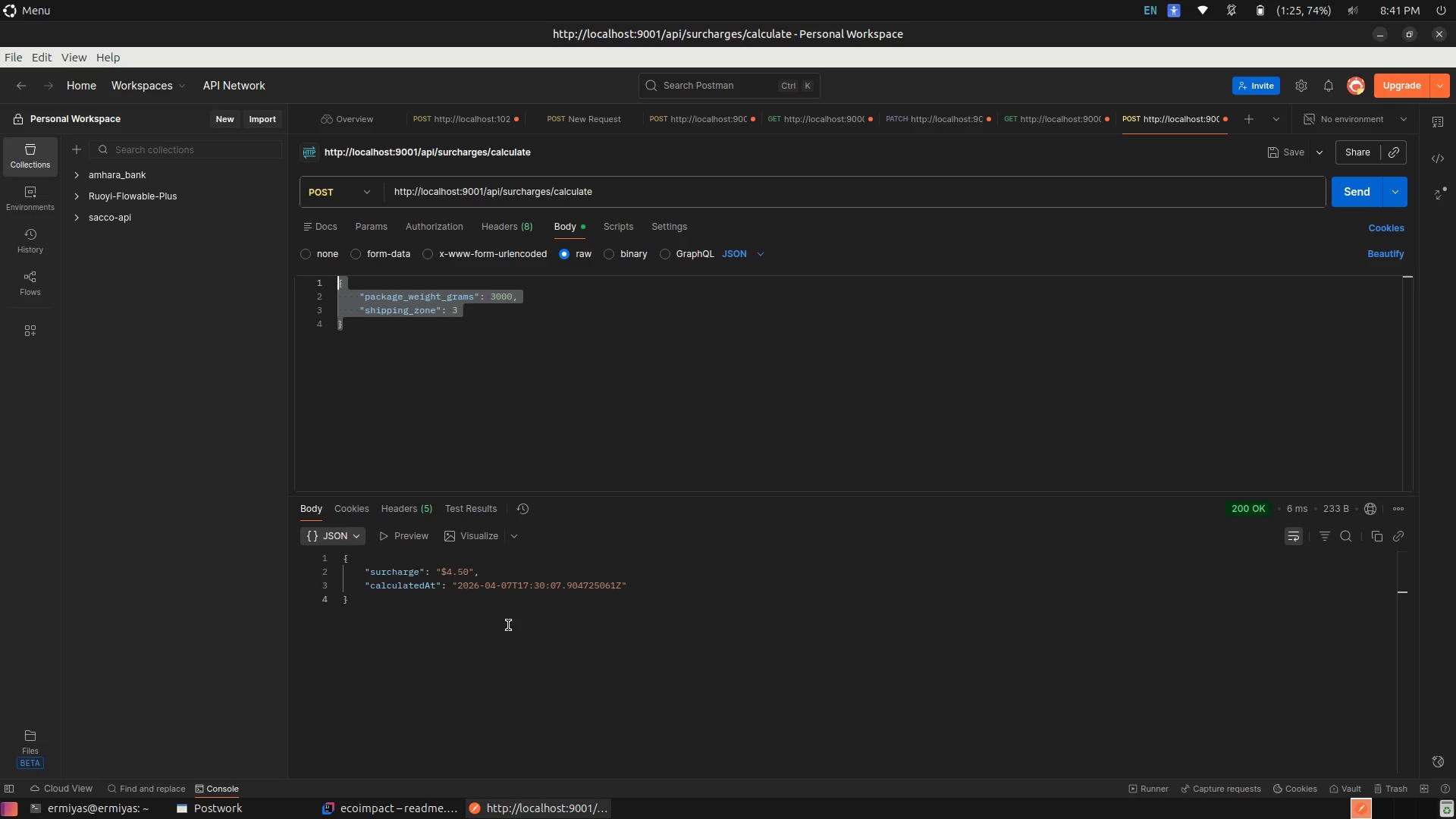 
left_click_drag(start_coordinate=[475, 644], to_coordinate=[331, 557])
 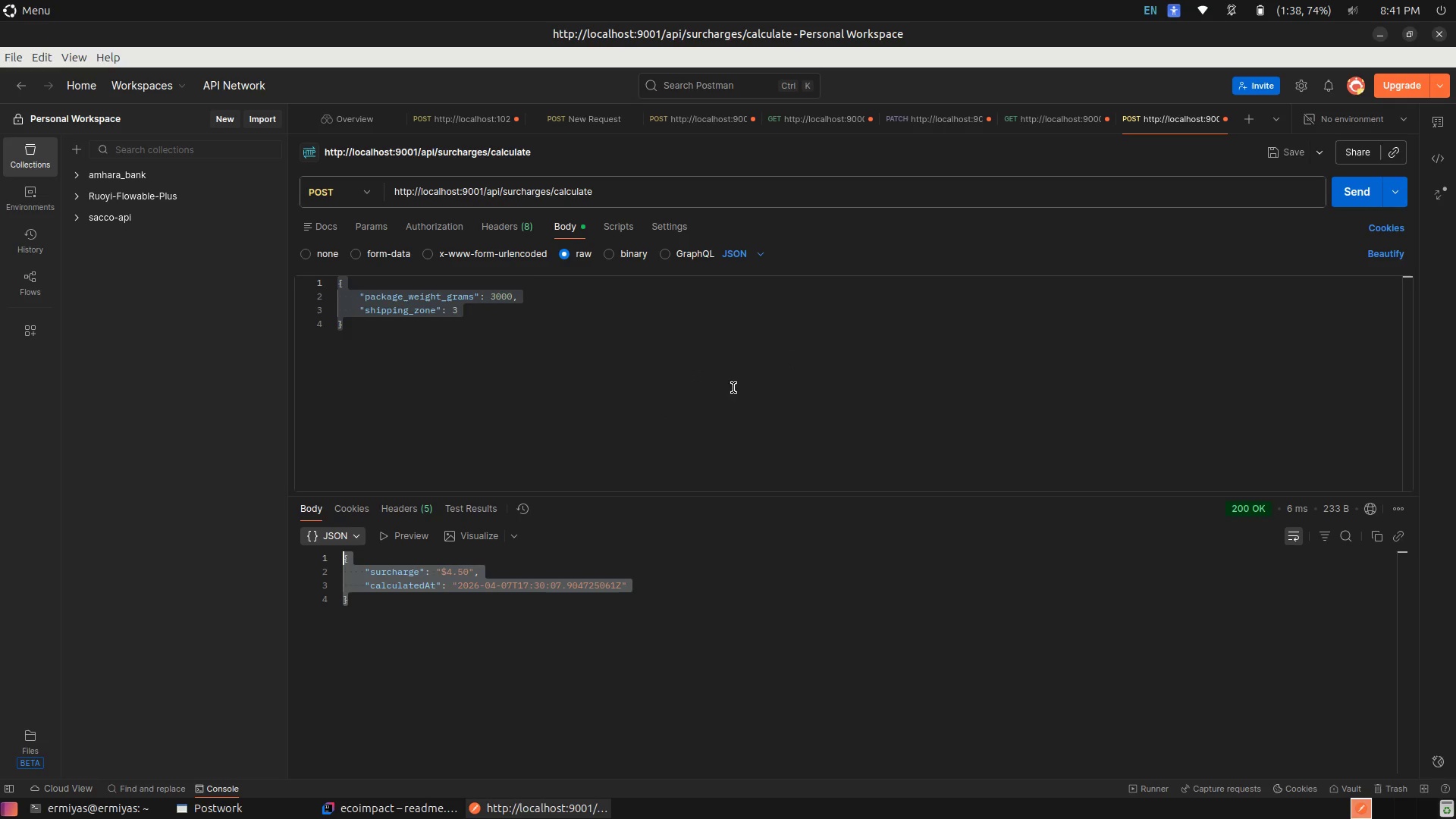 
key(Control+C)
 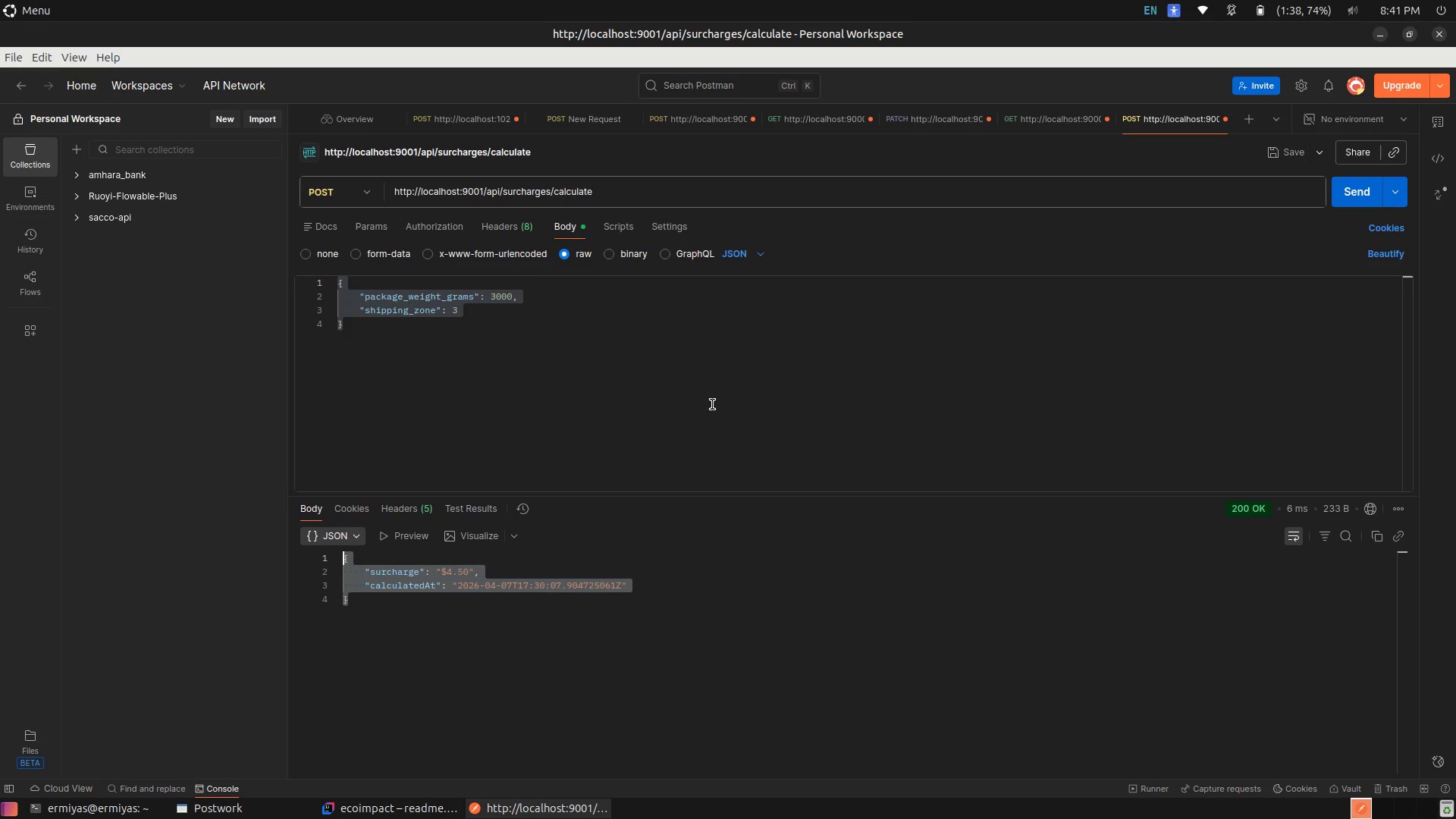 
key(Control+C)
 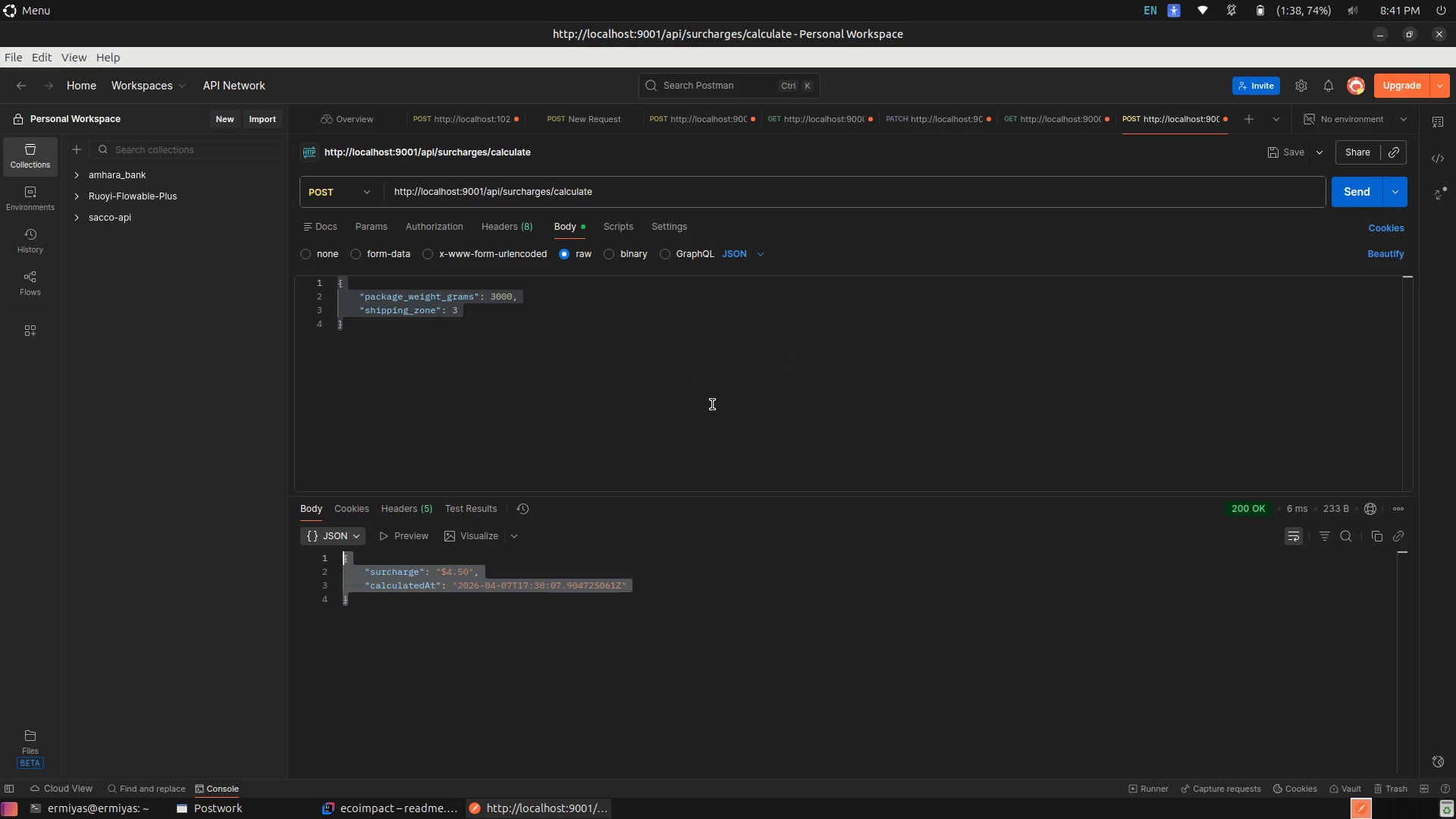 
key(Alt+AltLeft)
 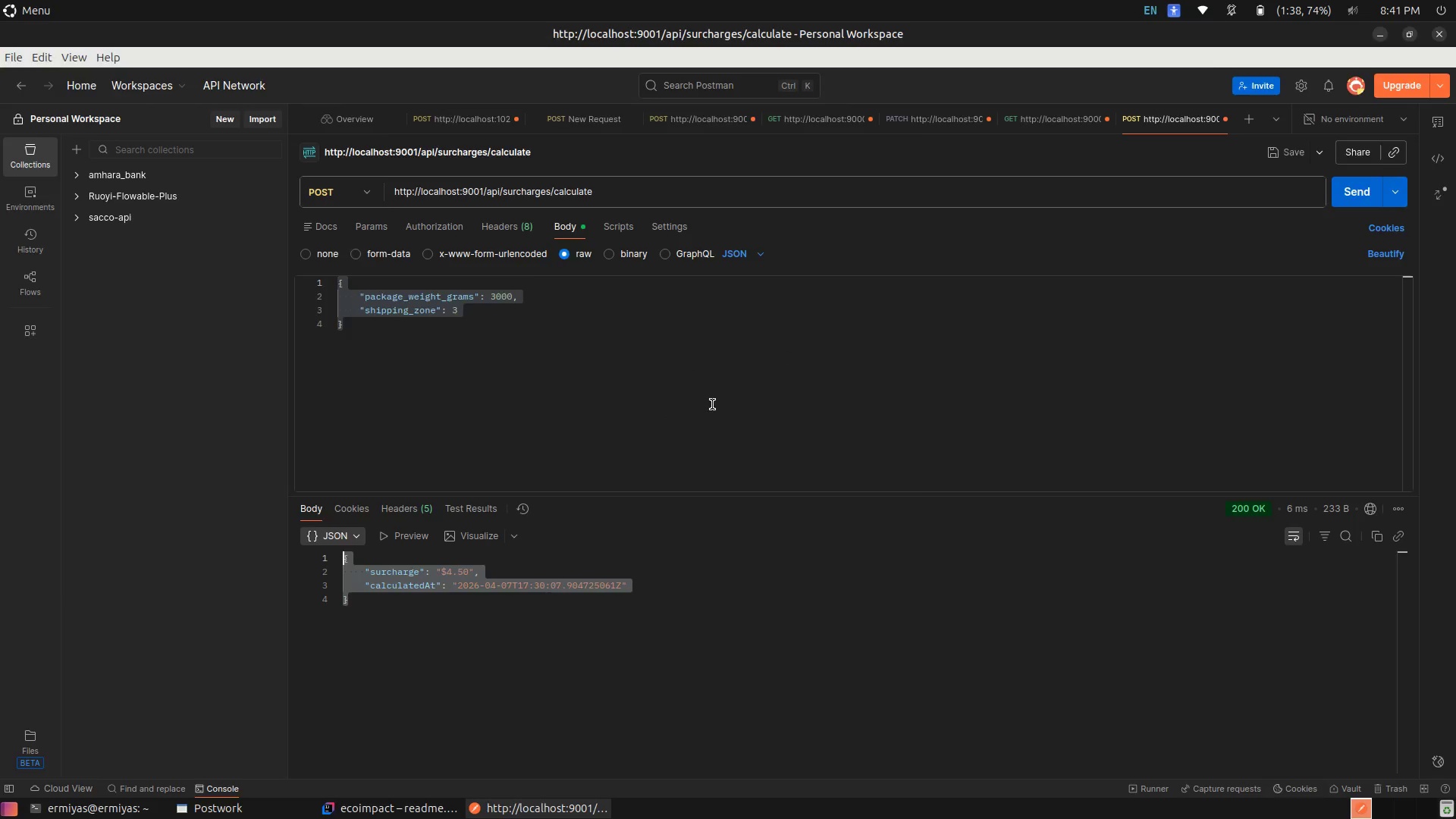 
key(Alt+Tab)
 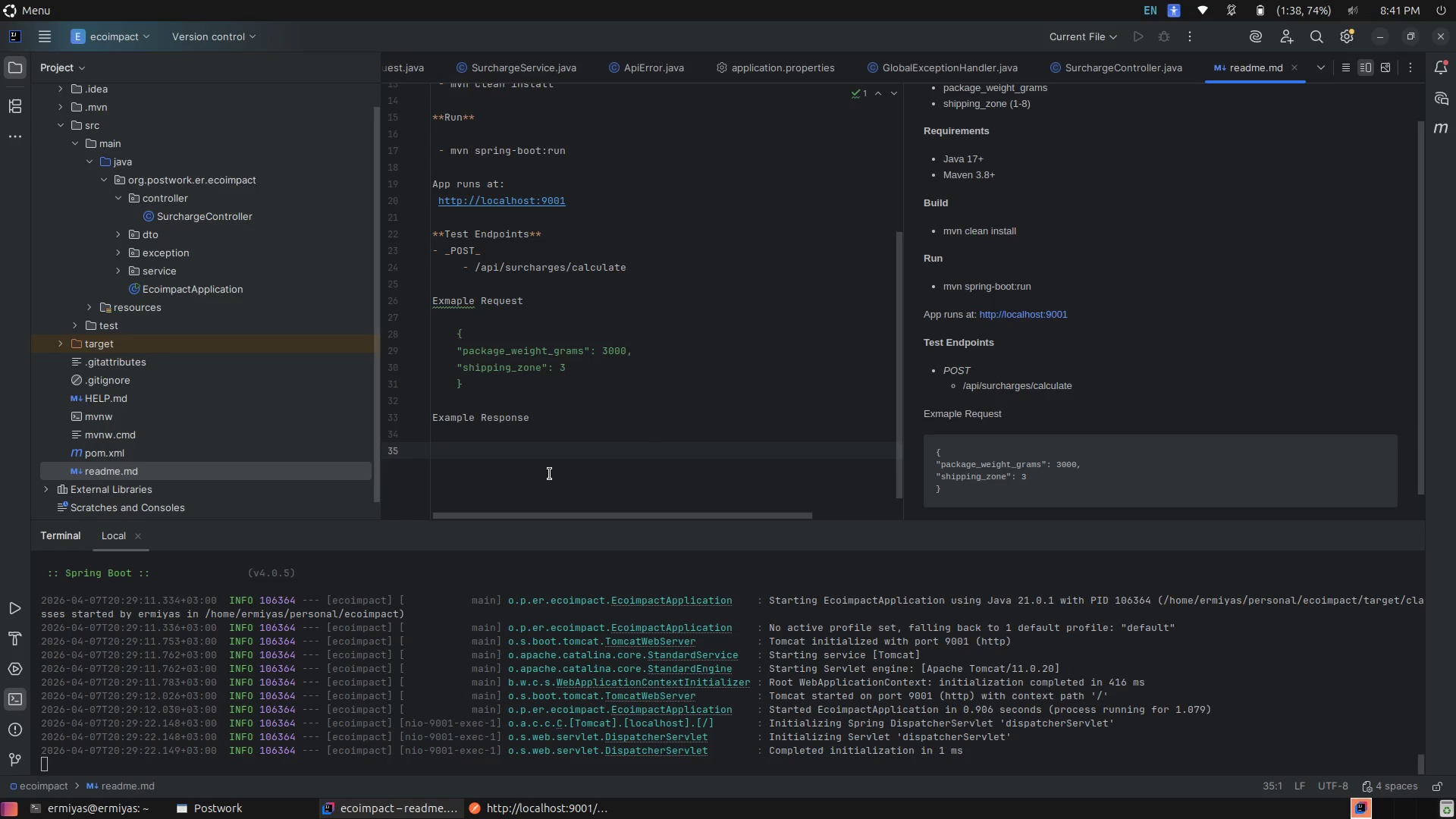 
key(Alt+AltLeft)
 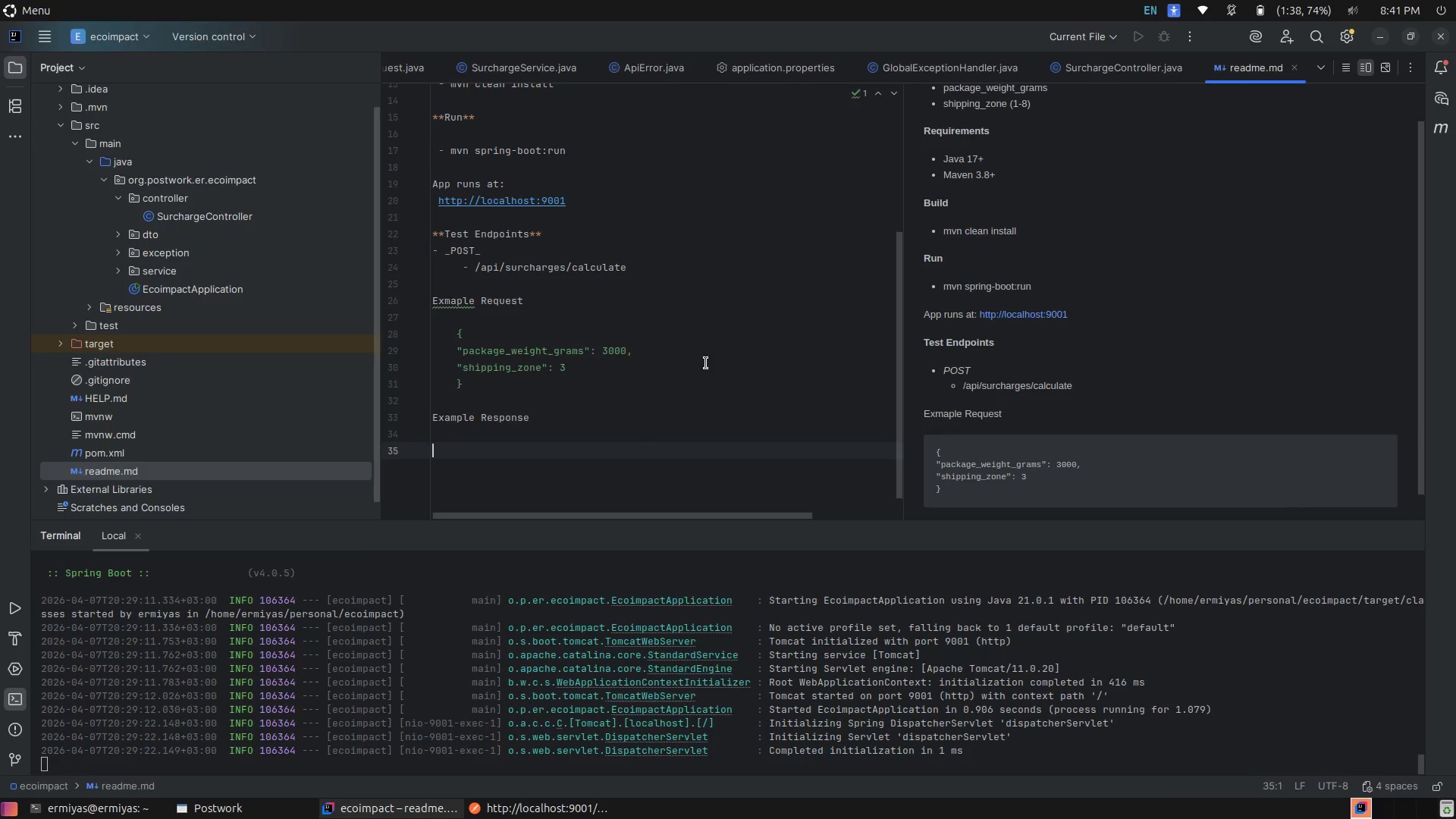 
key(Alt+Tab)
 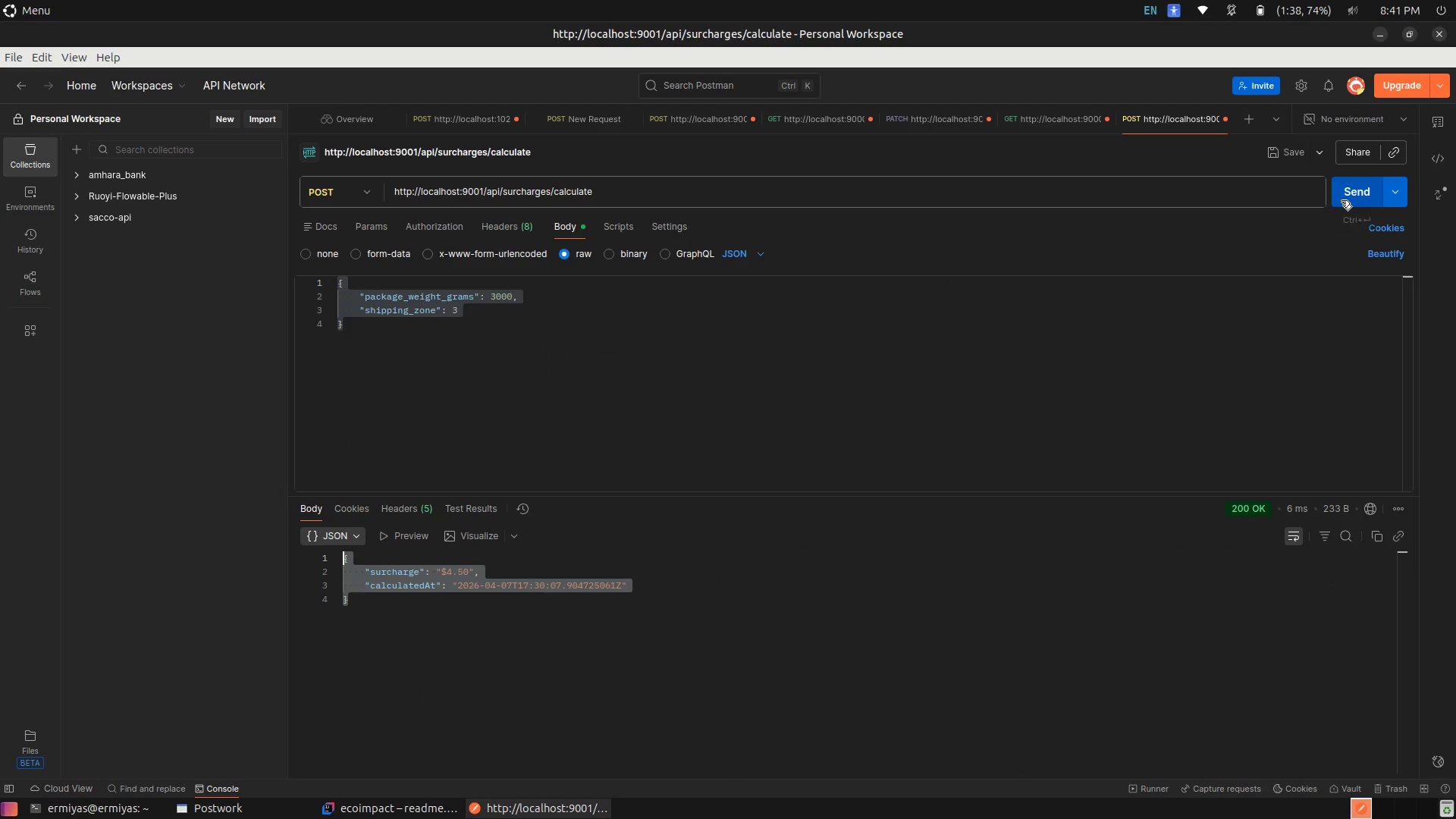 
left_click([1341, 200])
 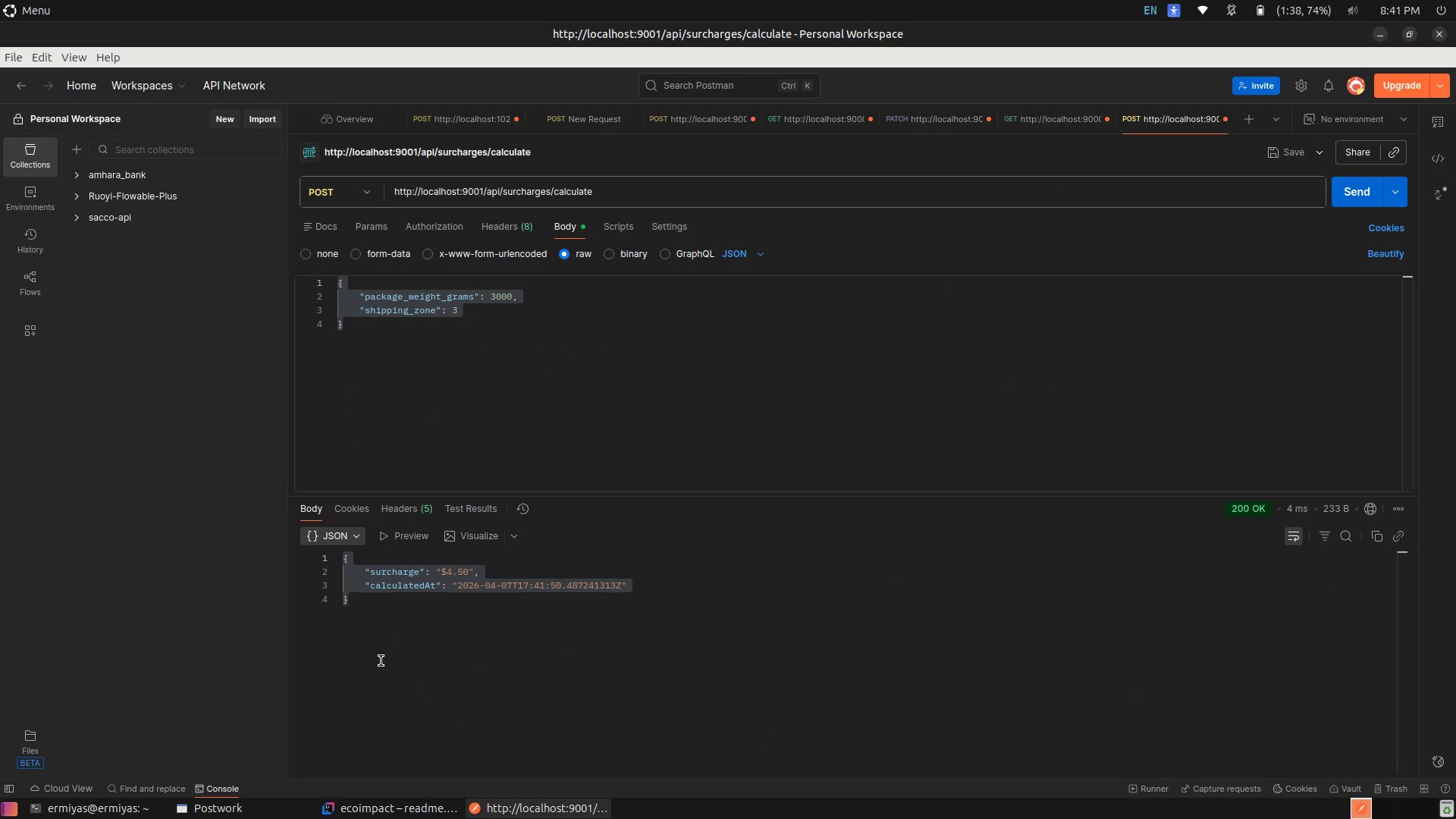 
left_click_drag(start_coordinate=[370, 632], to_coordinate=[328, 551])
 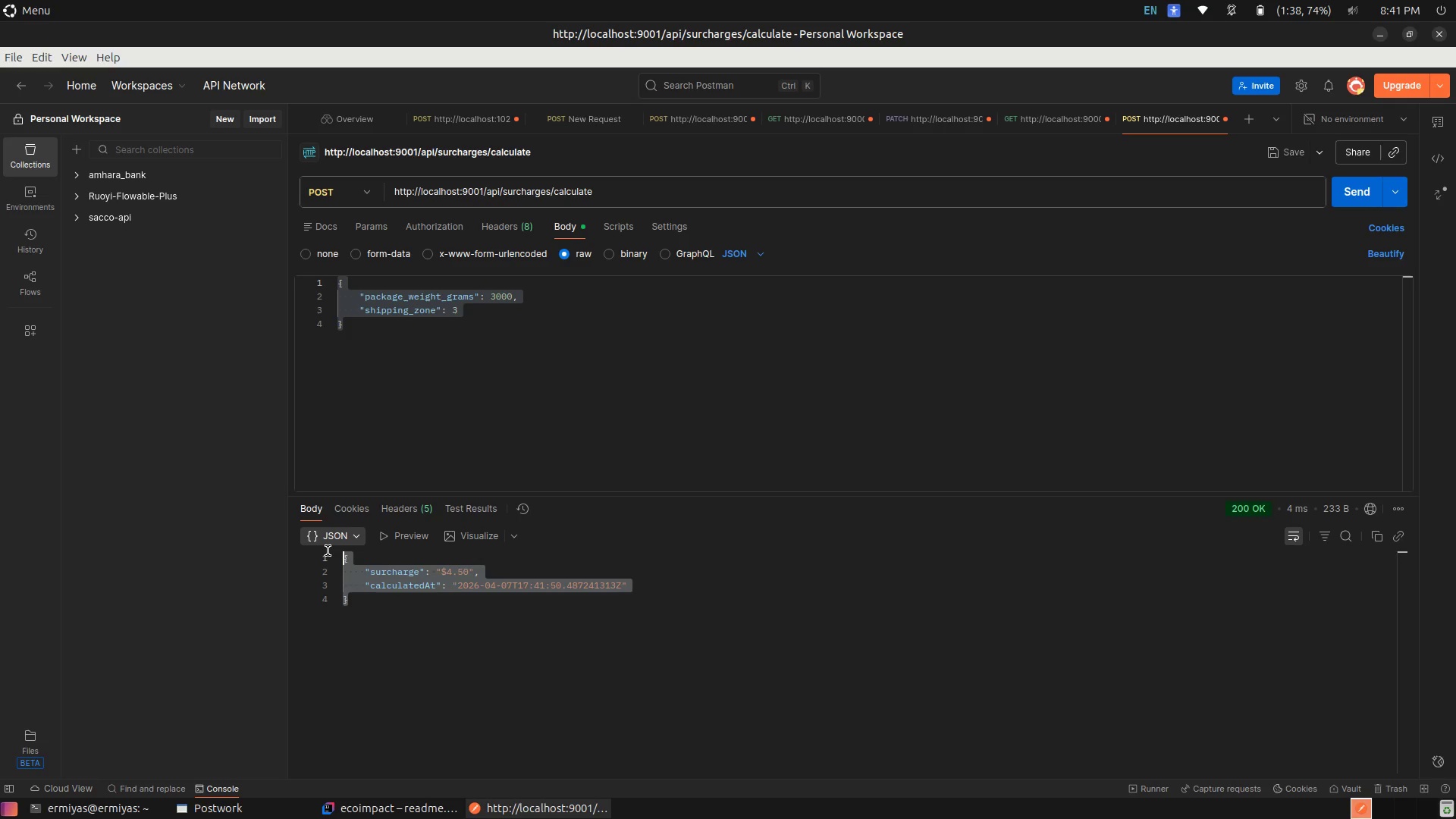 
key(Control+ControlLeft)
 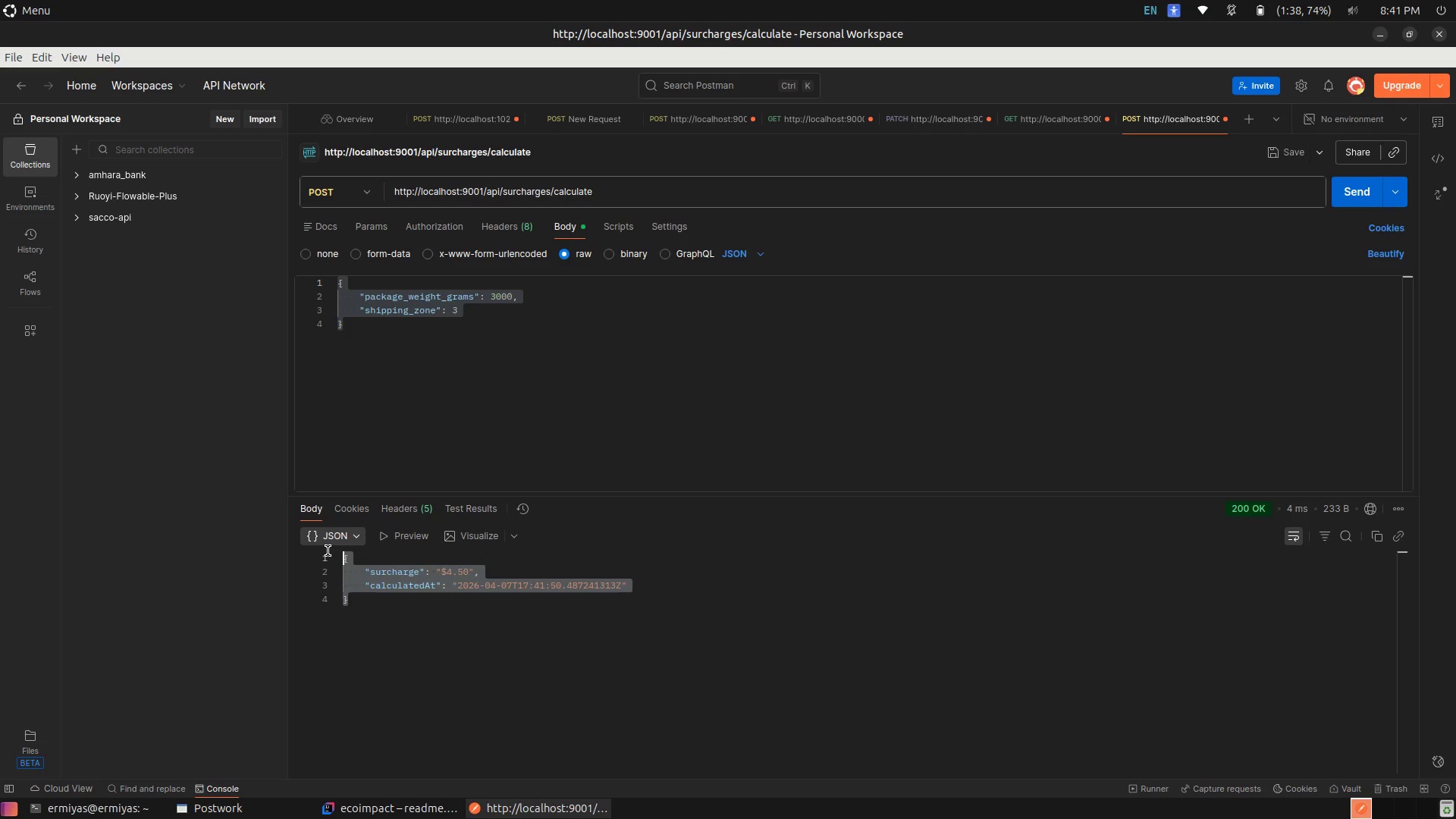 
key(Control+C)
 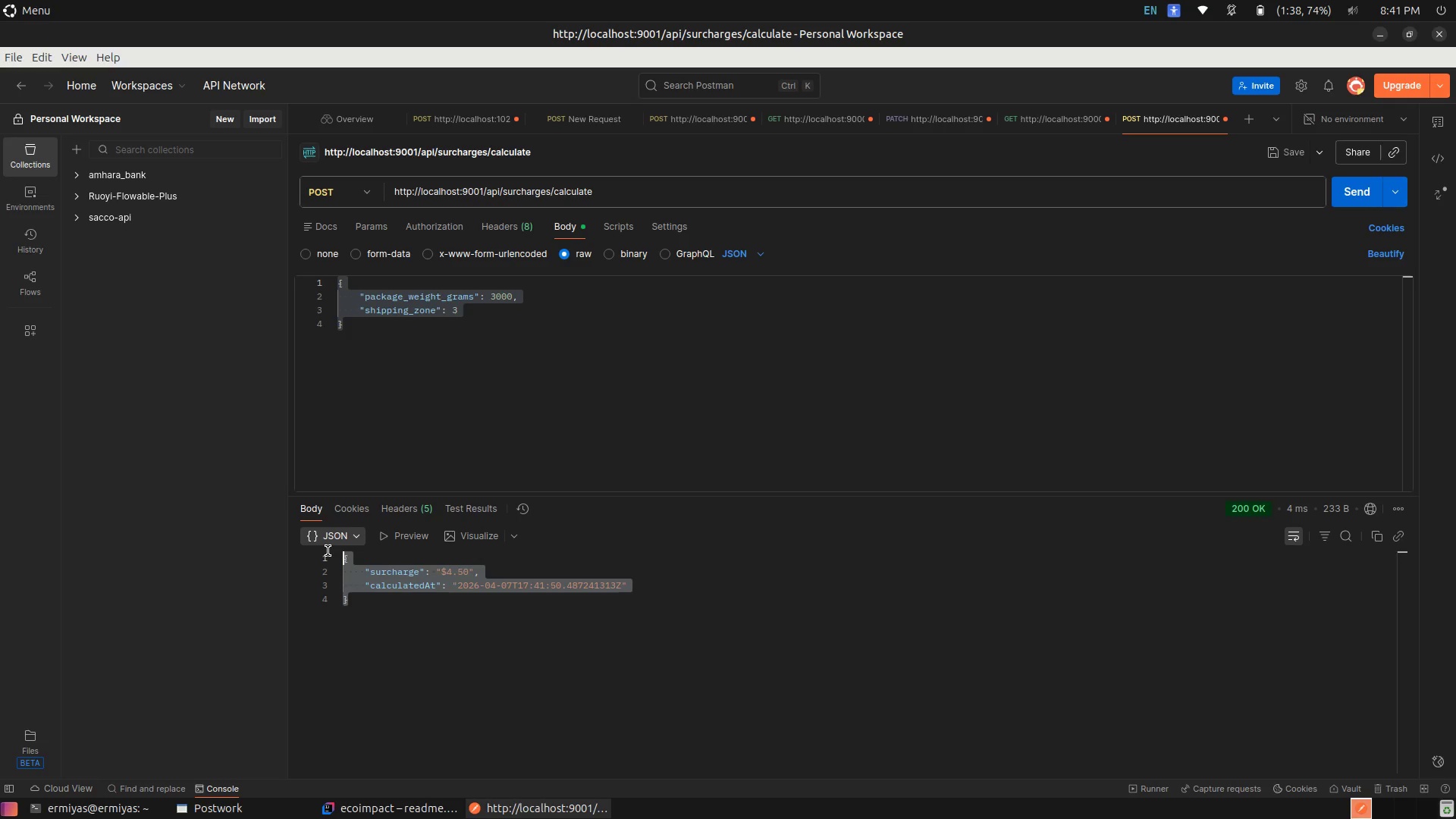 
key(Alt+AltLeft)
 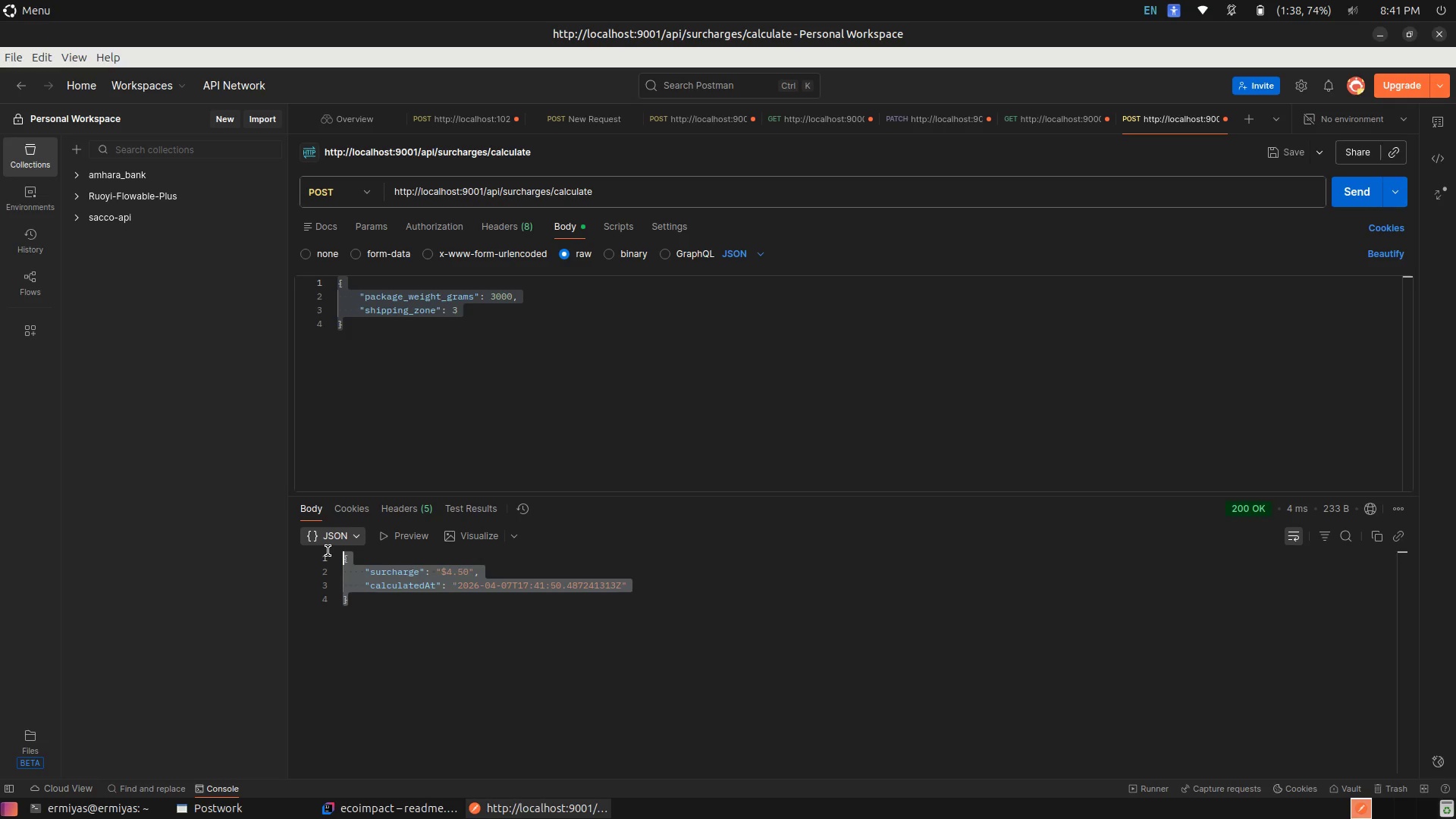 
key(Alt+Tab)
 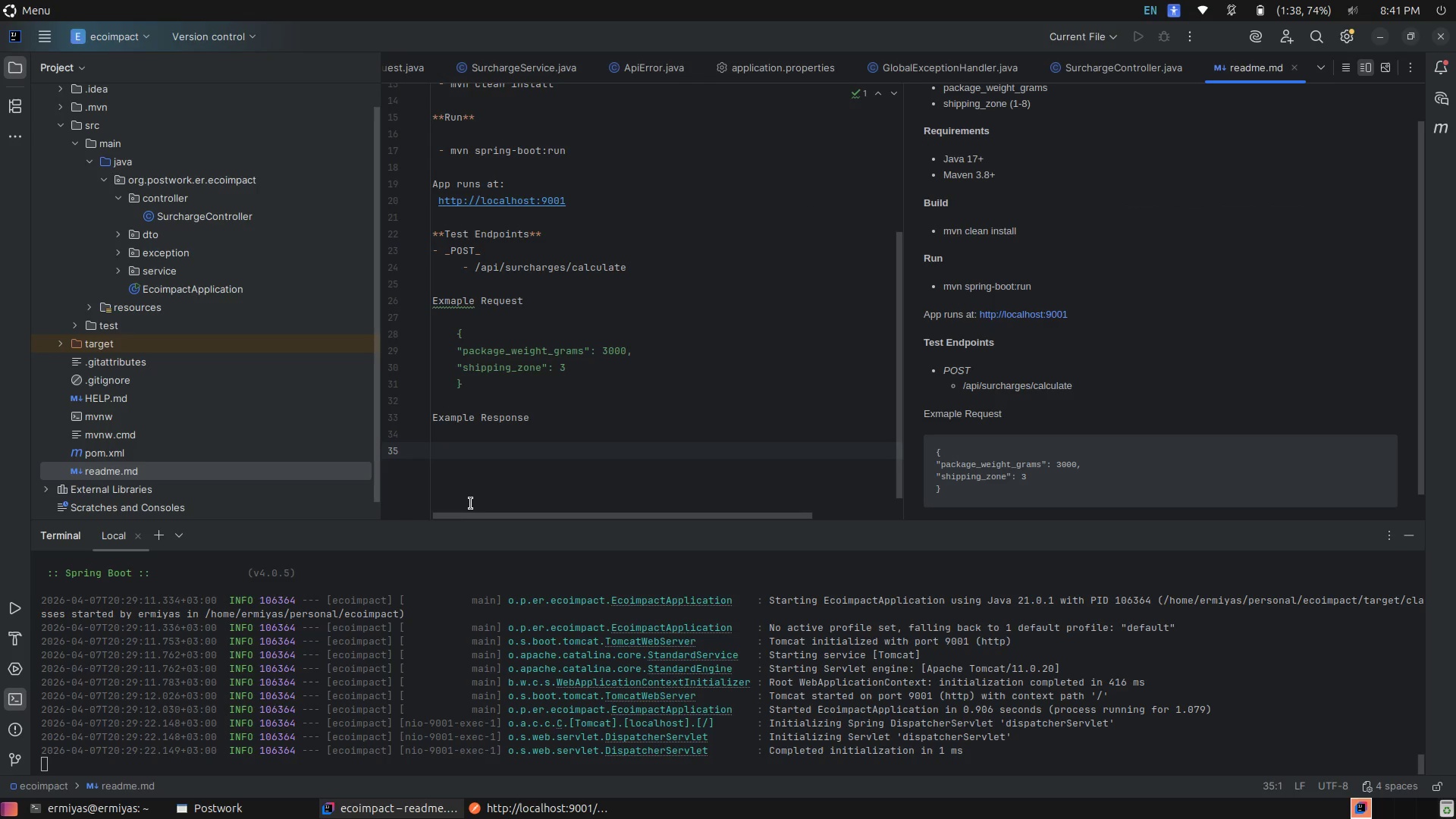 
hold_key(key=ControlLeft, duration=0.6)
 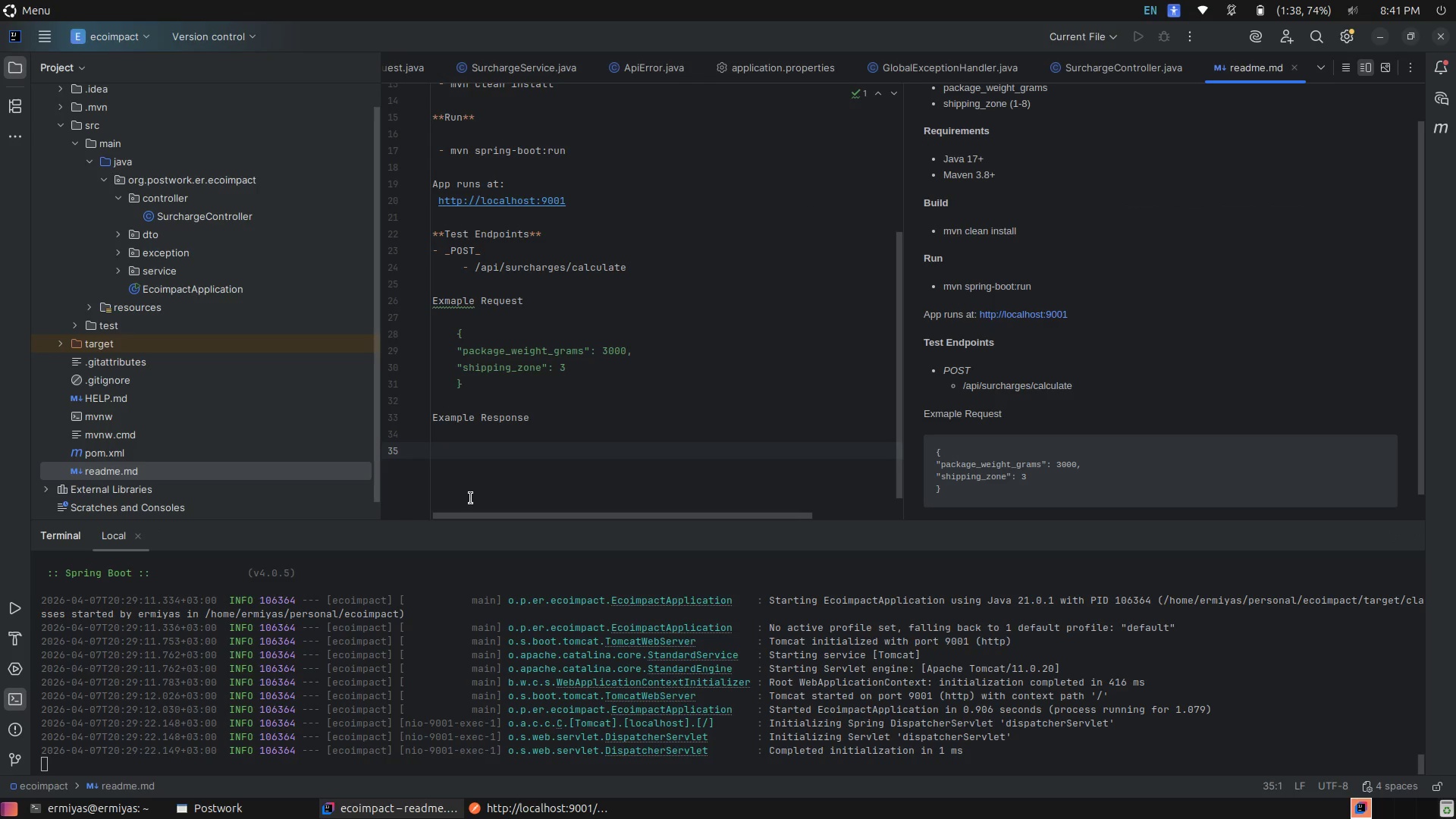 
key(Control+V)
 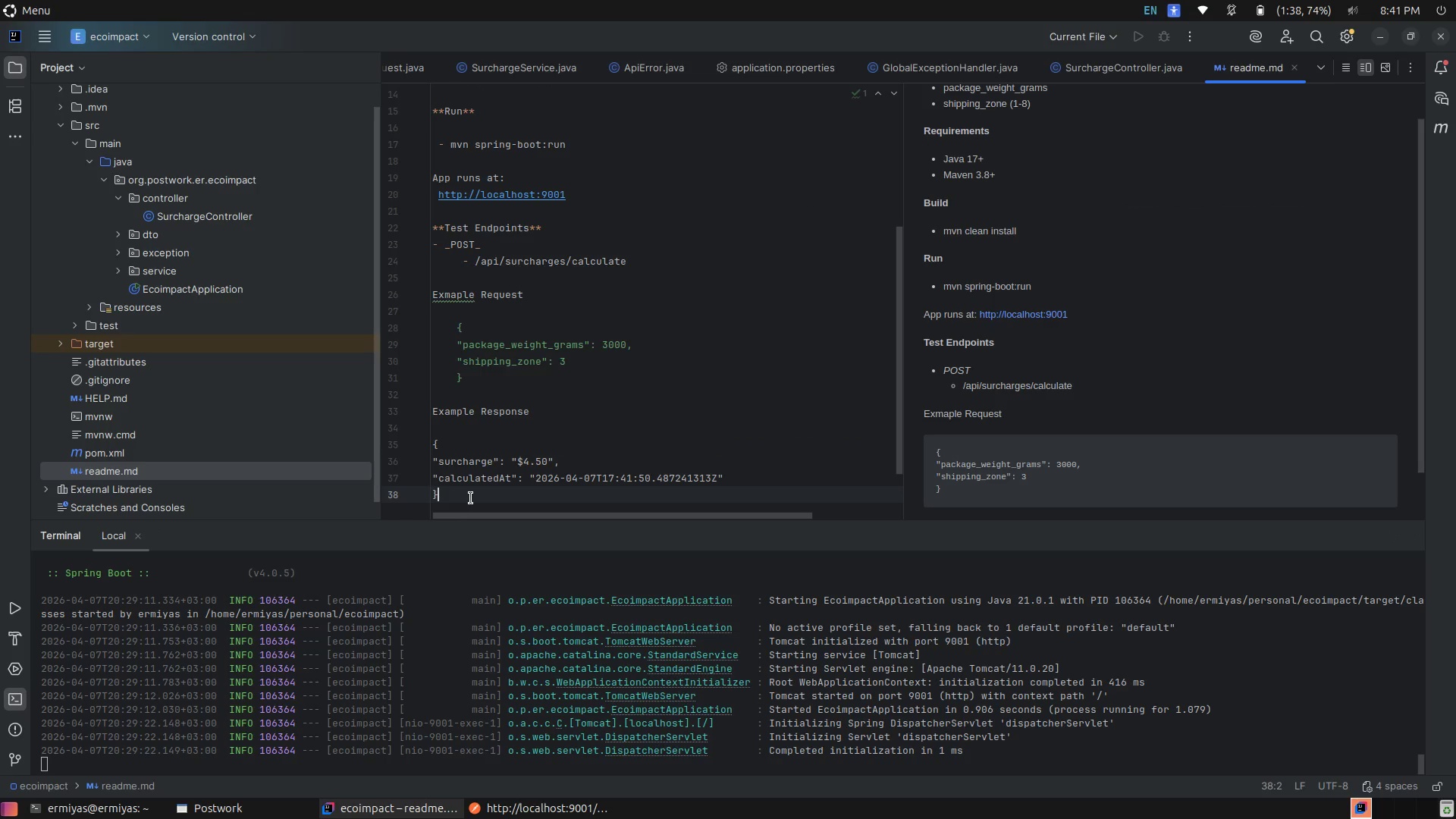 
left_click_drag(start_coordinate=[469, 497], to_coordinate=[406, 450])
 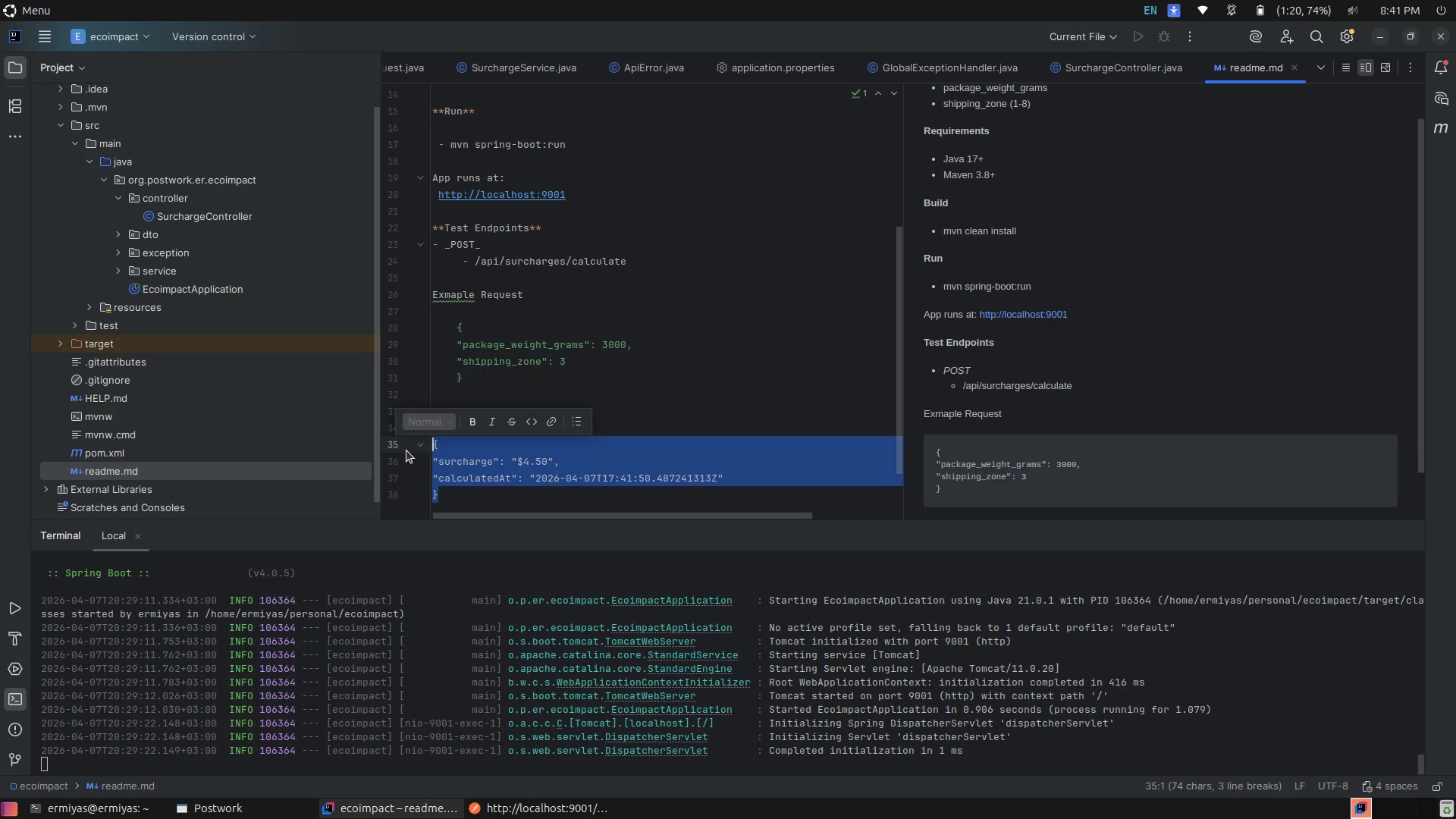 
key(Tab)
 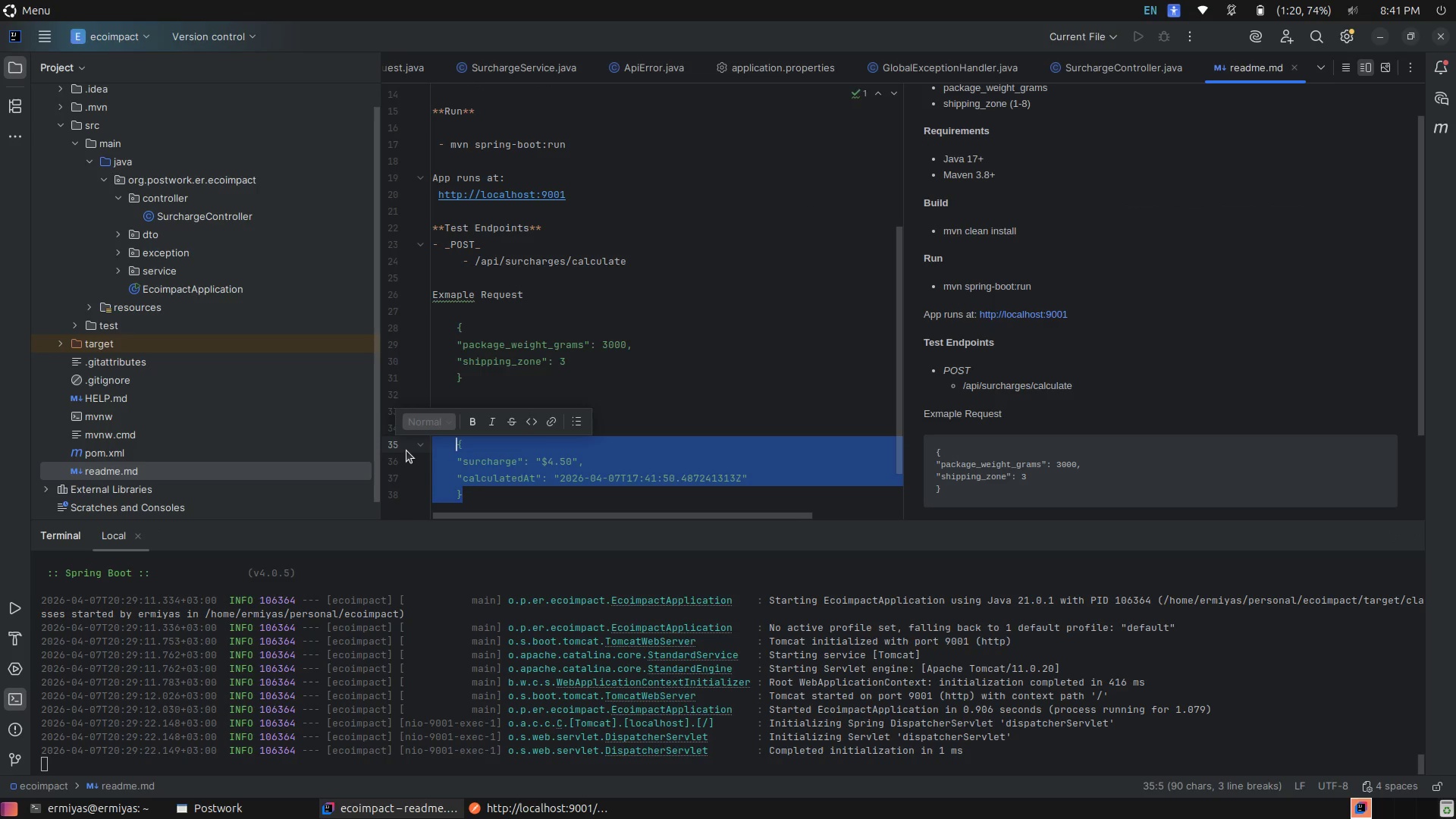 
key(Tab)
 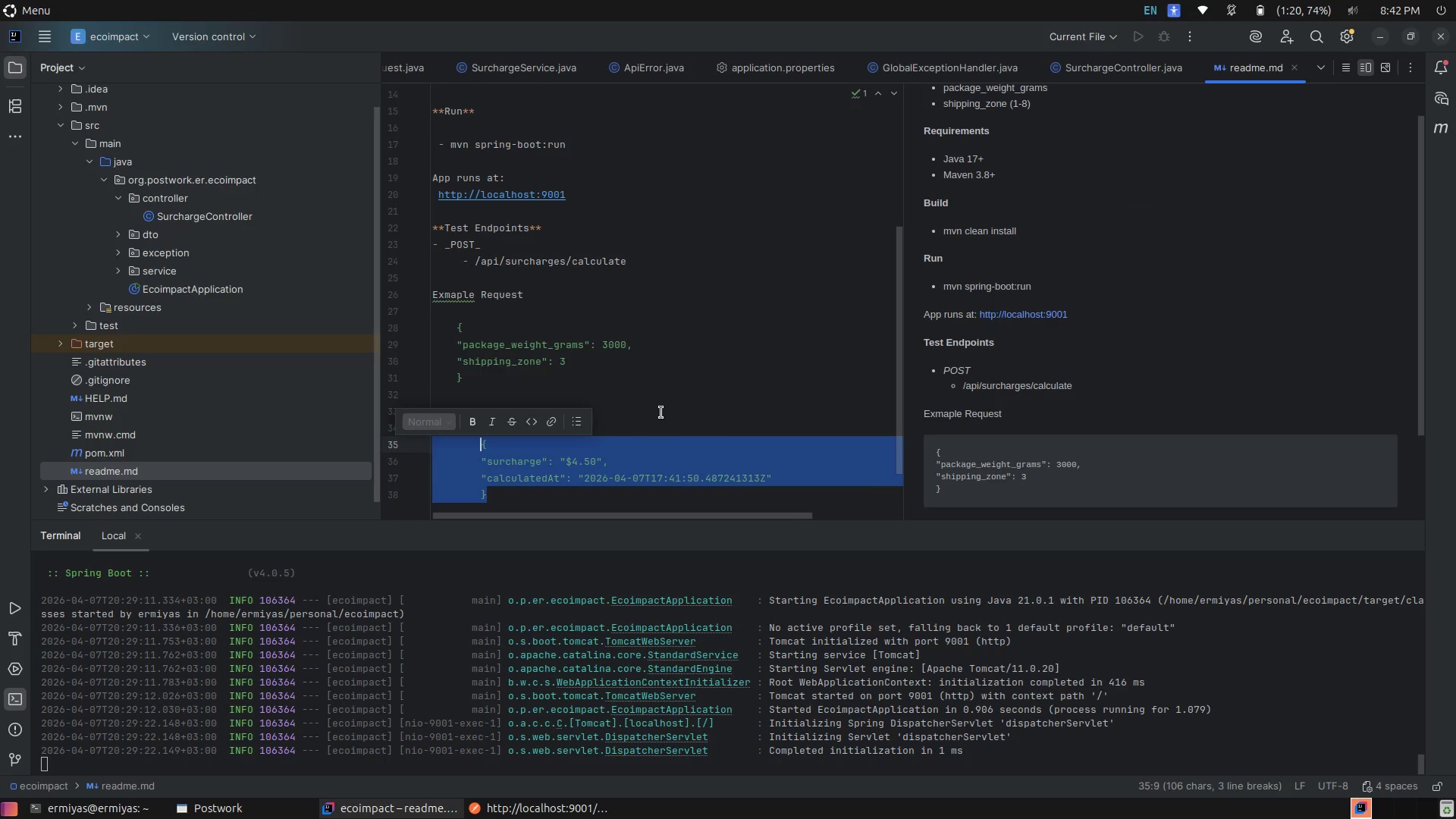 
hold_key(key=ControlLeft, duration=0.85)
 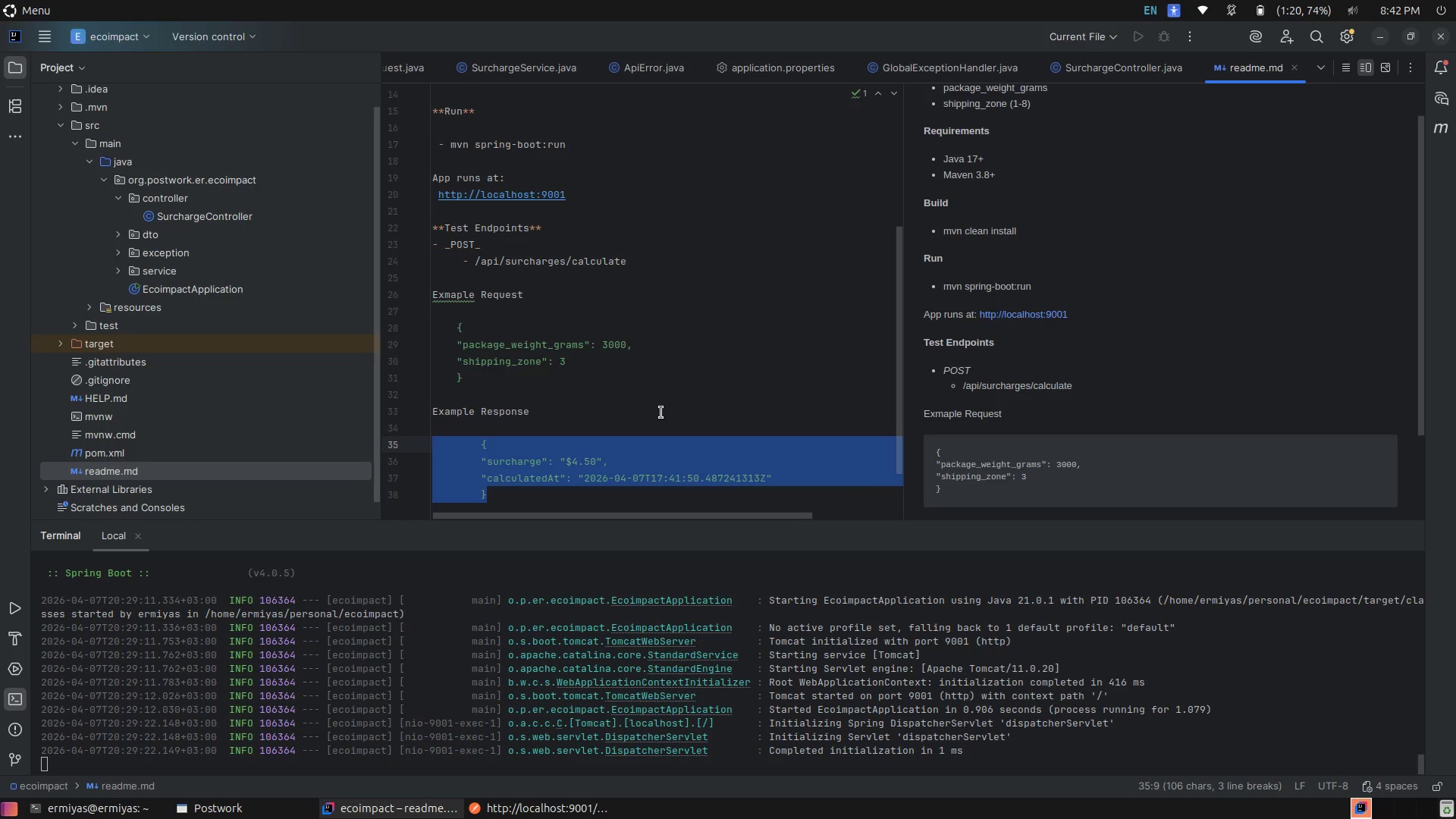 
key(Control+ControlLeft)
 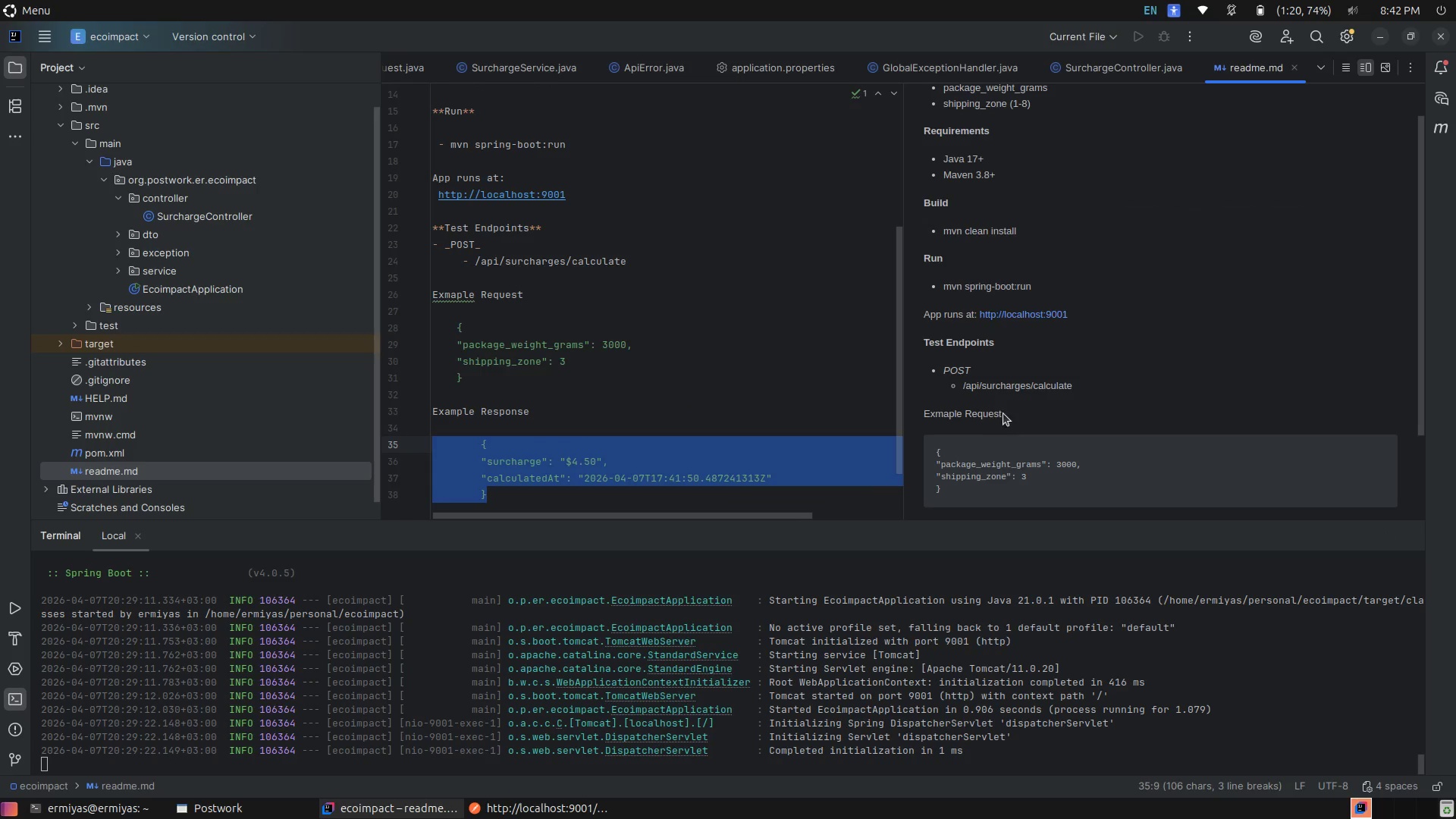 
scroll: coordinate [1020, 413], scroll_direction: down, amount: 5.0
 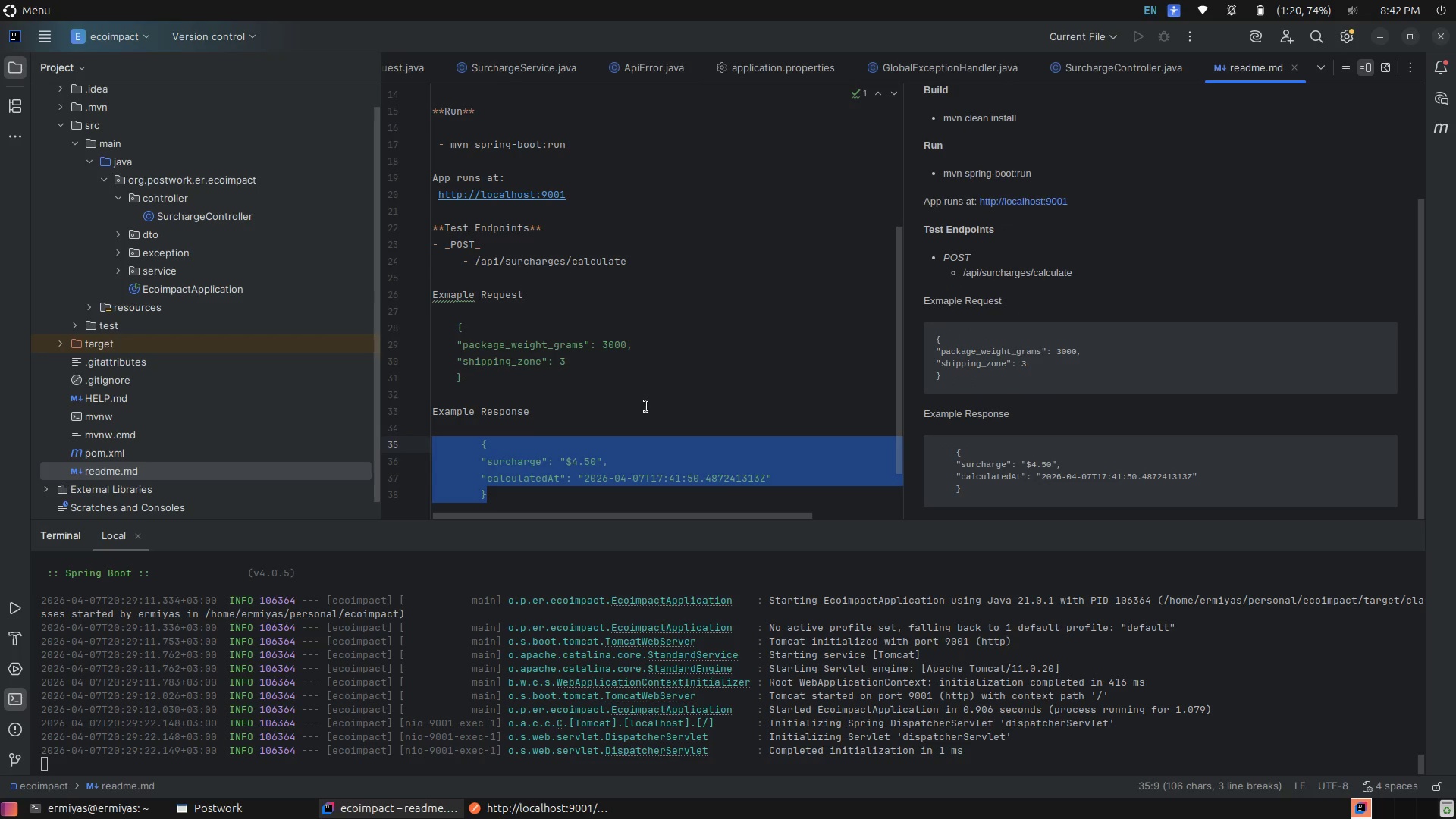 
left_click([526, 408])
 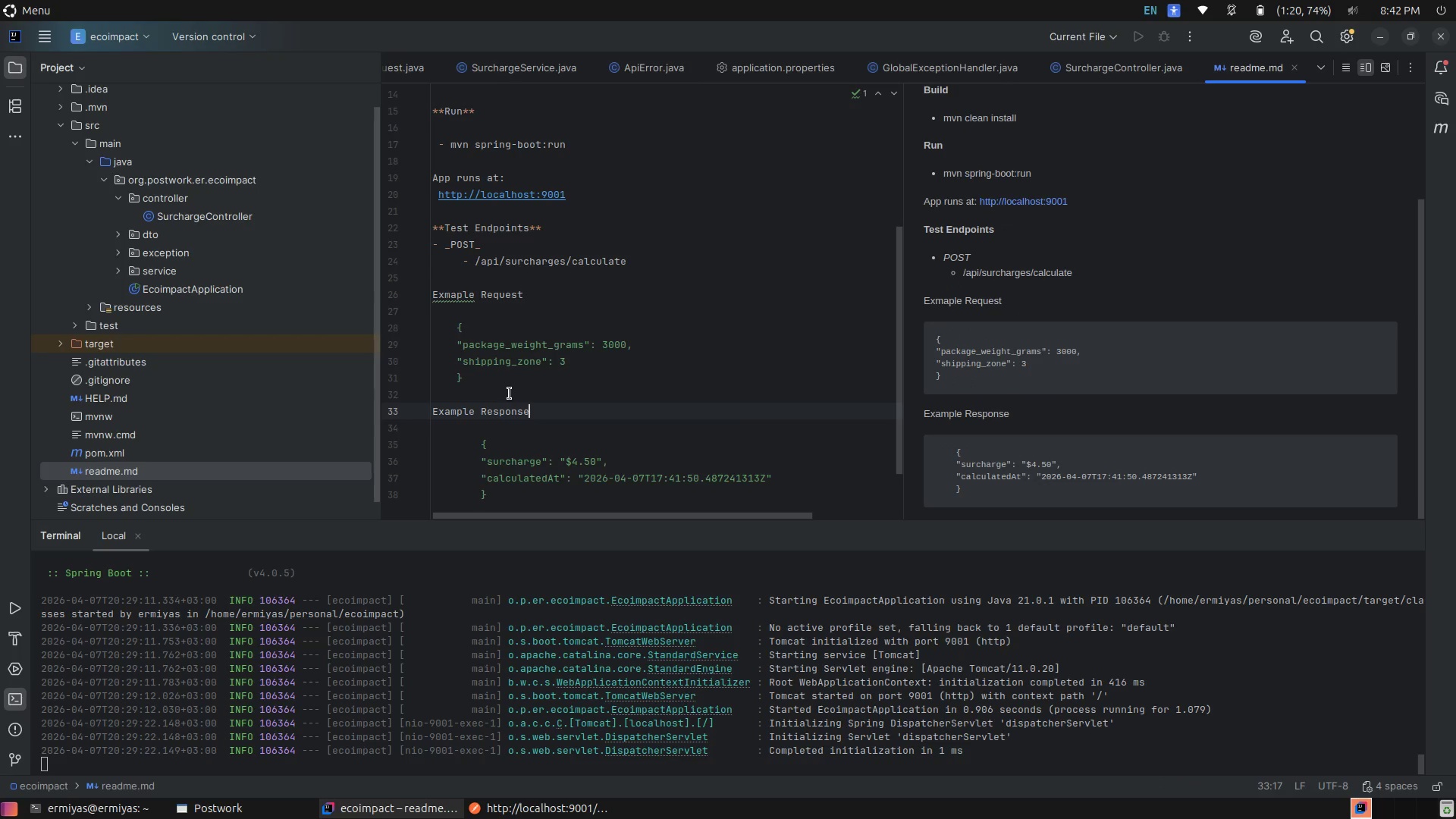 
left_click_drag(start_coordinate=[506, 393], to_coordinate=[454, 329])
 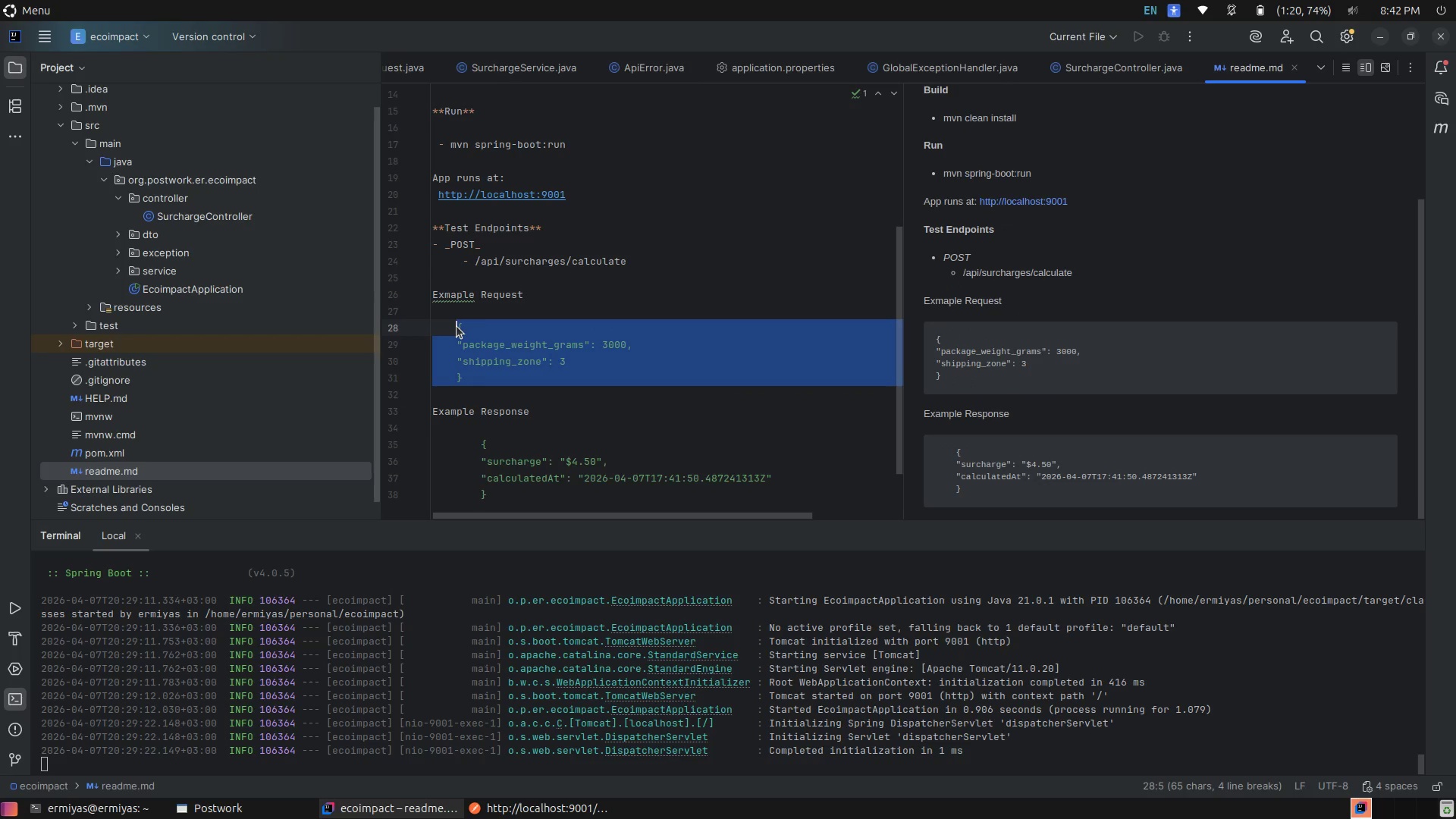 
key(Tab)
 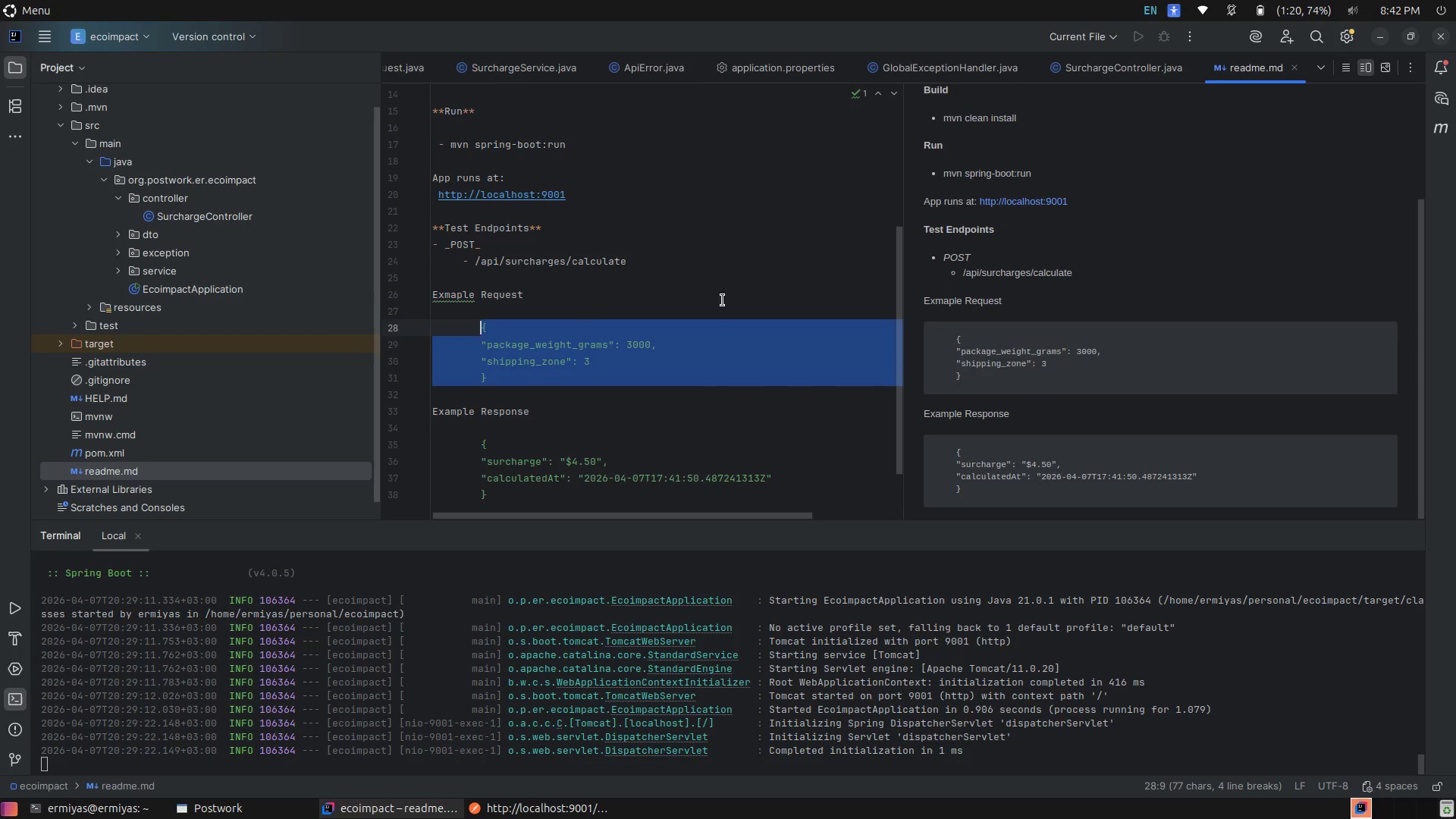 
left_click([730, 282])
 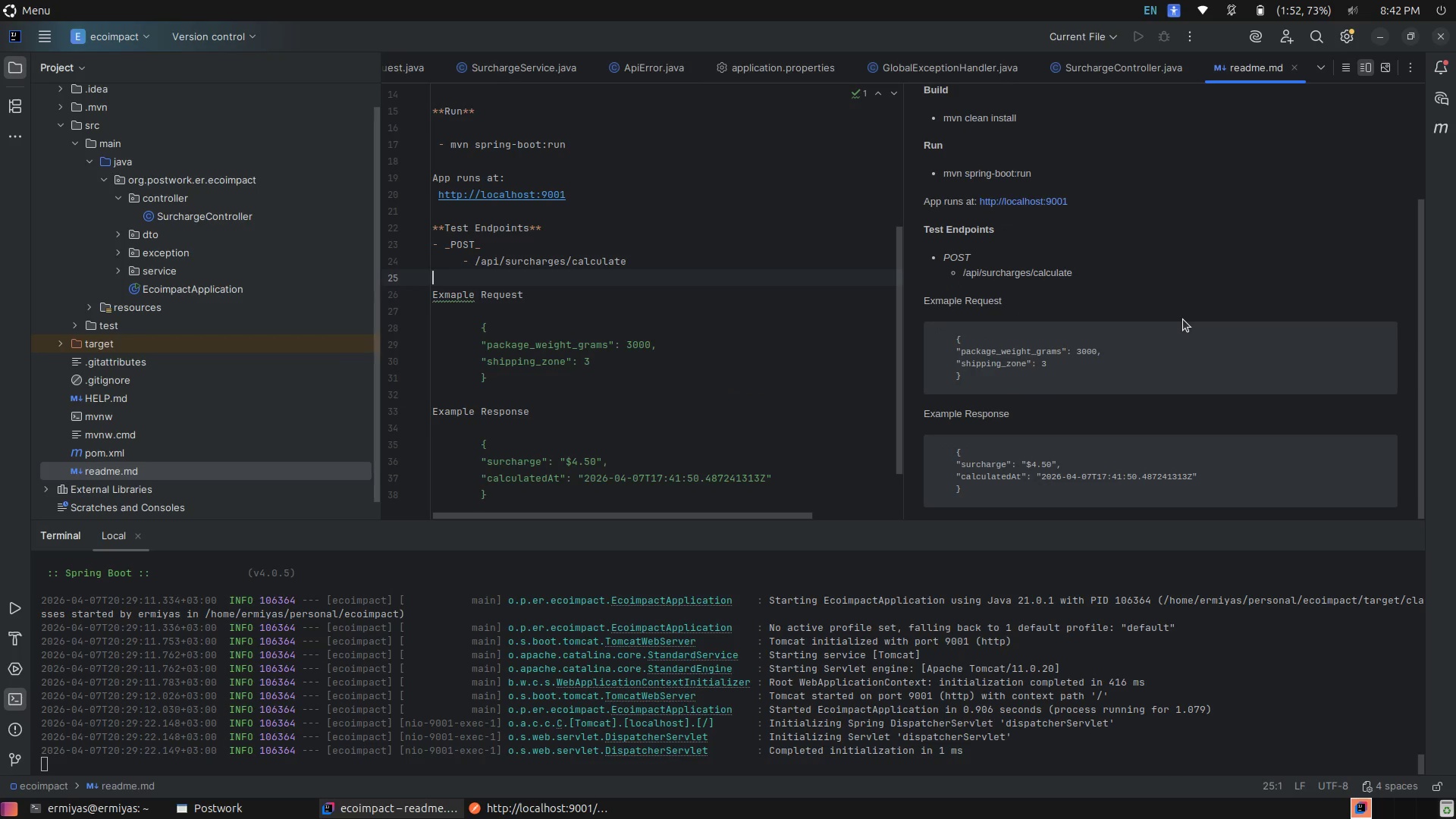 
scroll: coordinate [686, 326], scroll_direction: up, amount: 11.0
 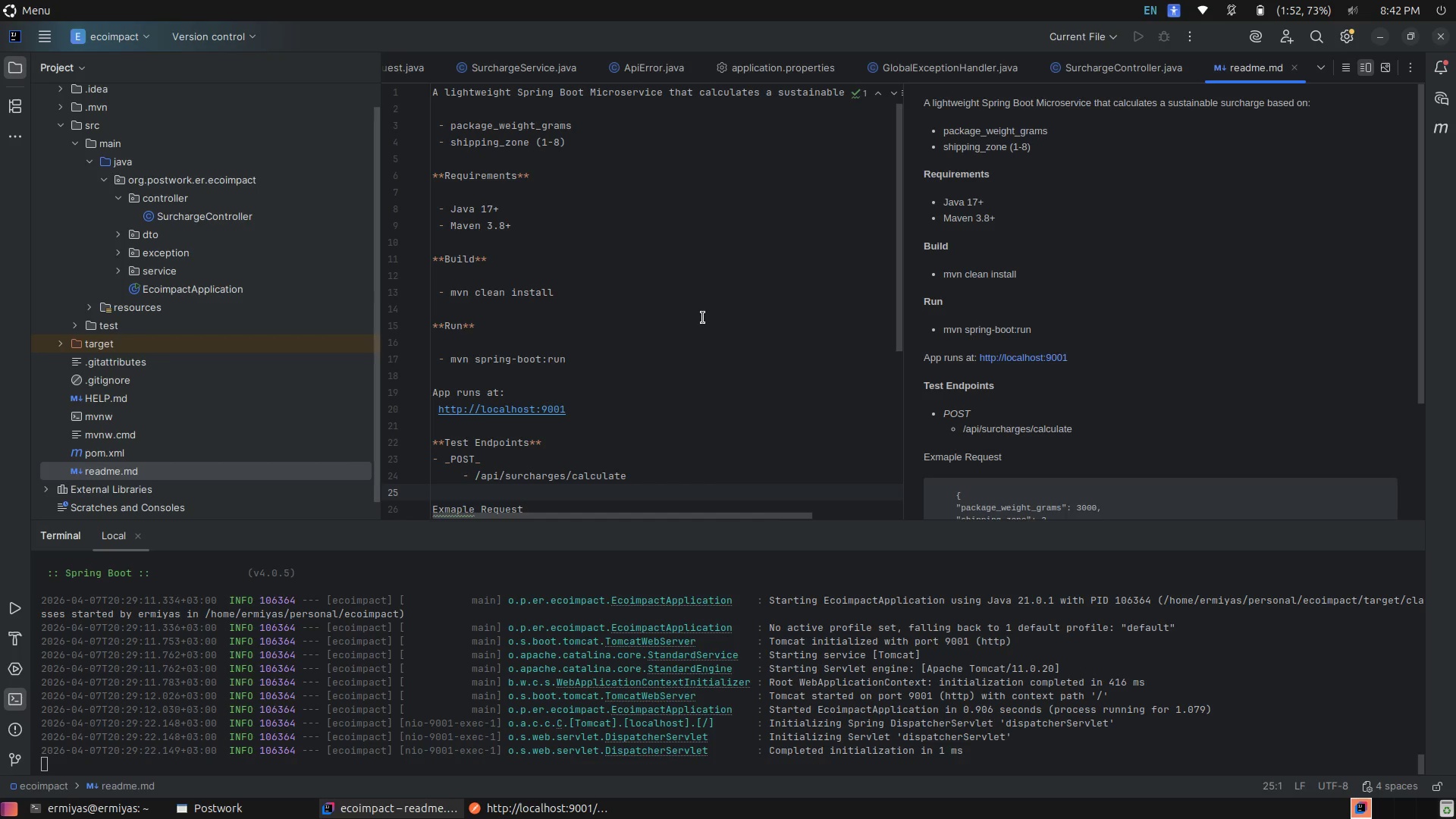 
wait(18.54)
 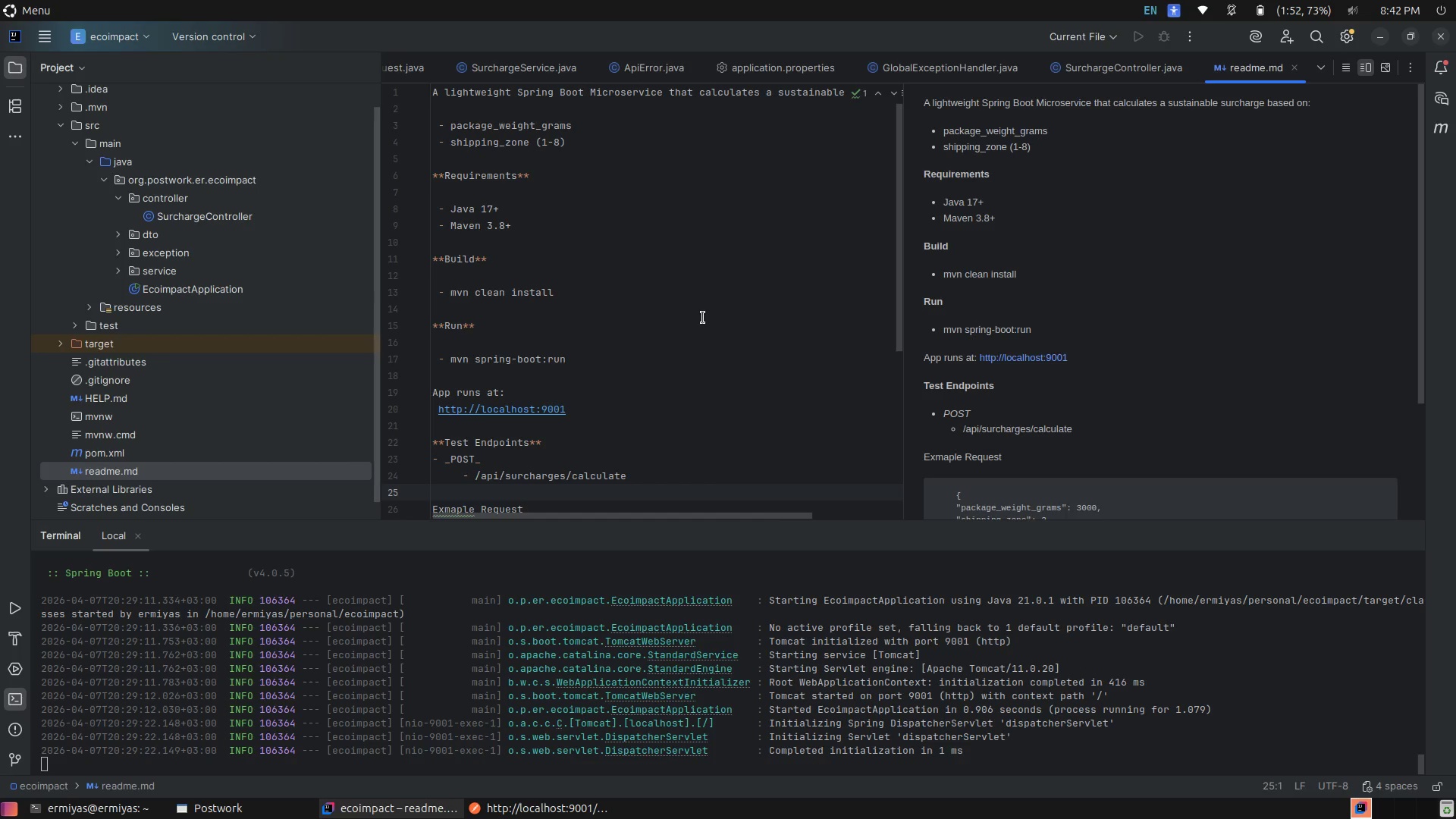 
scroll: coordinate [1111, 249], scroll_direction: up, amount: 5.0
 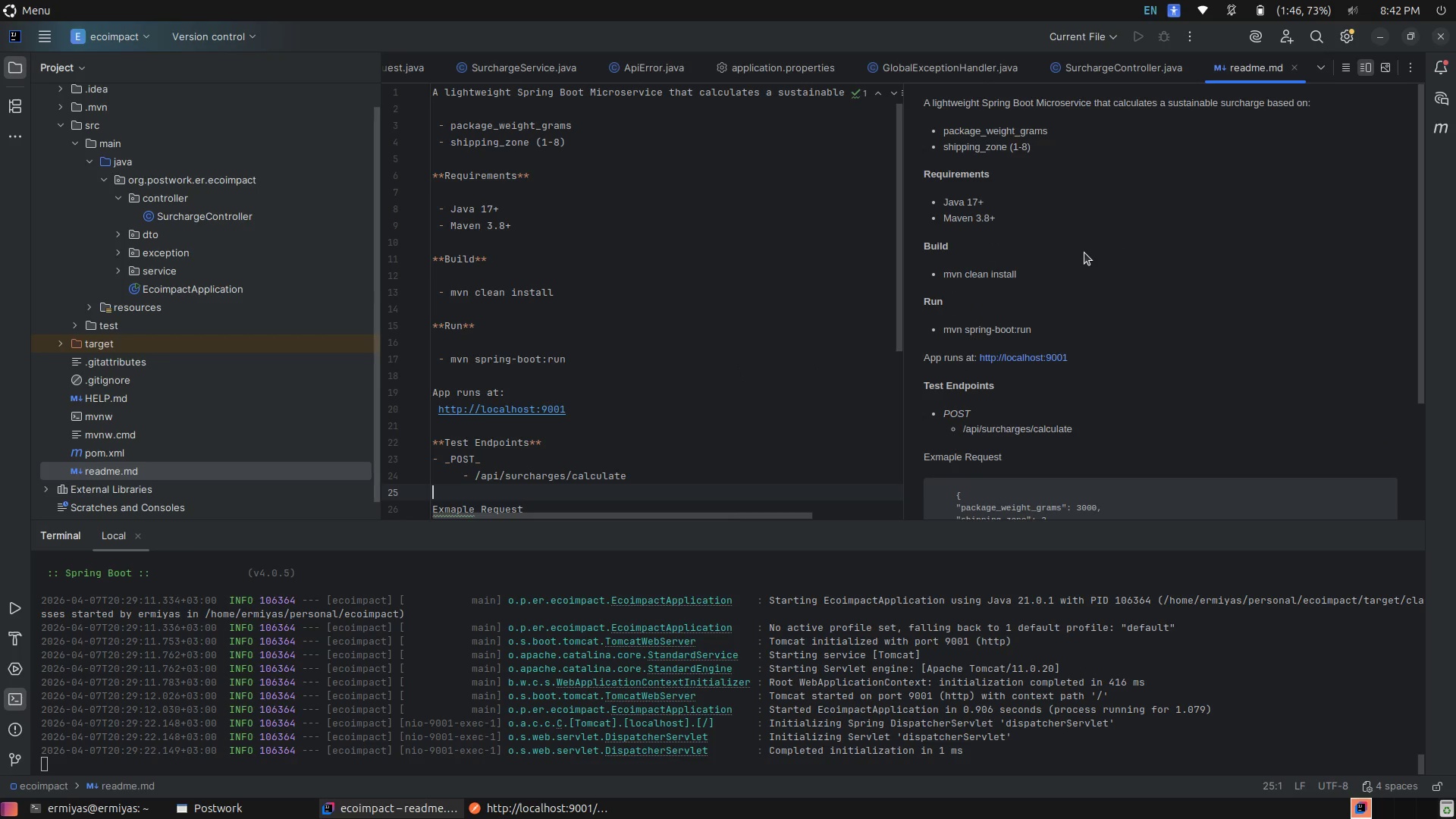 
scroll: coordinate [1077, 272], scroll_direction: down, amount: 7.0
 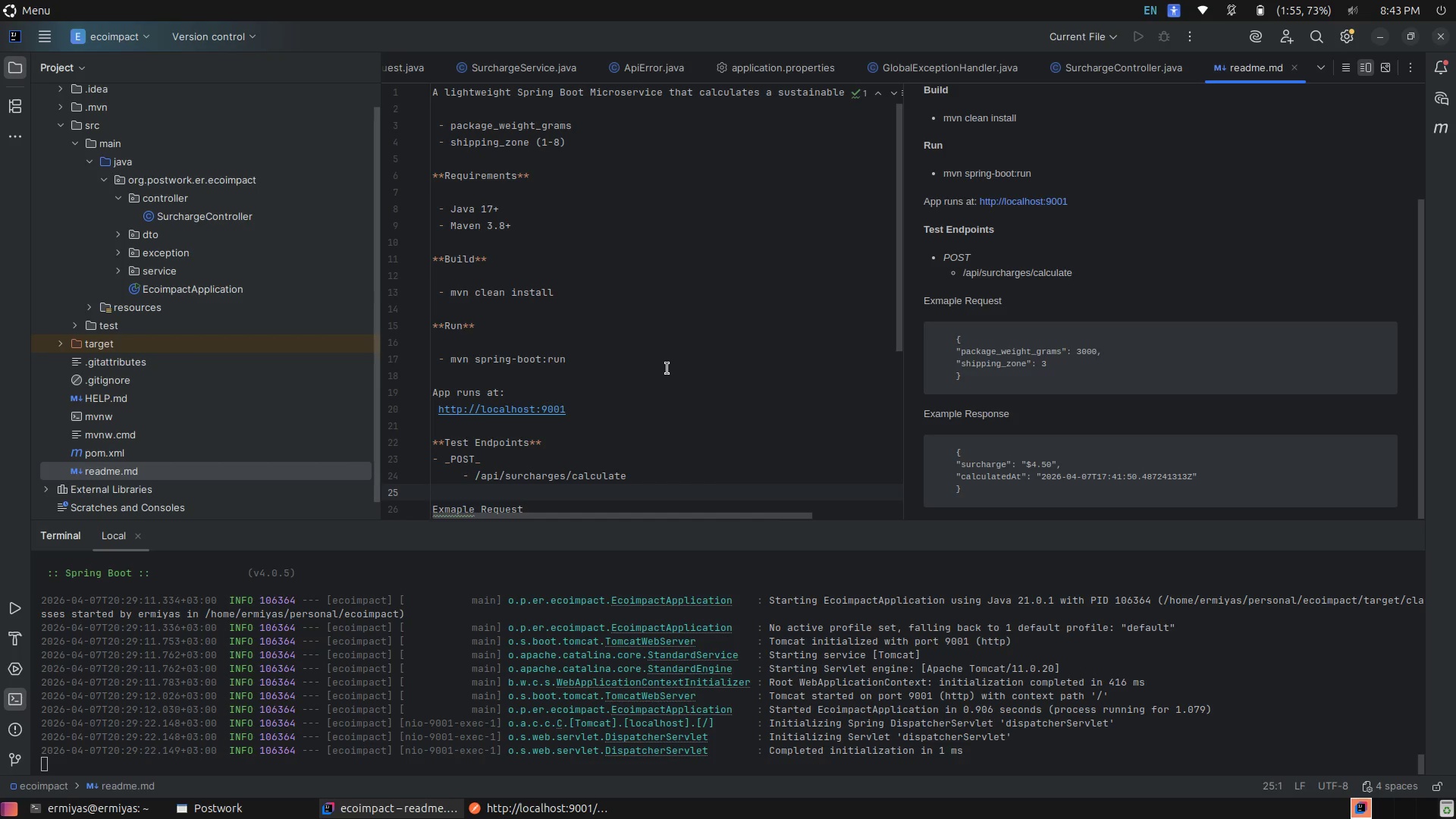 
wait(46.21)
 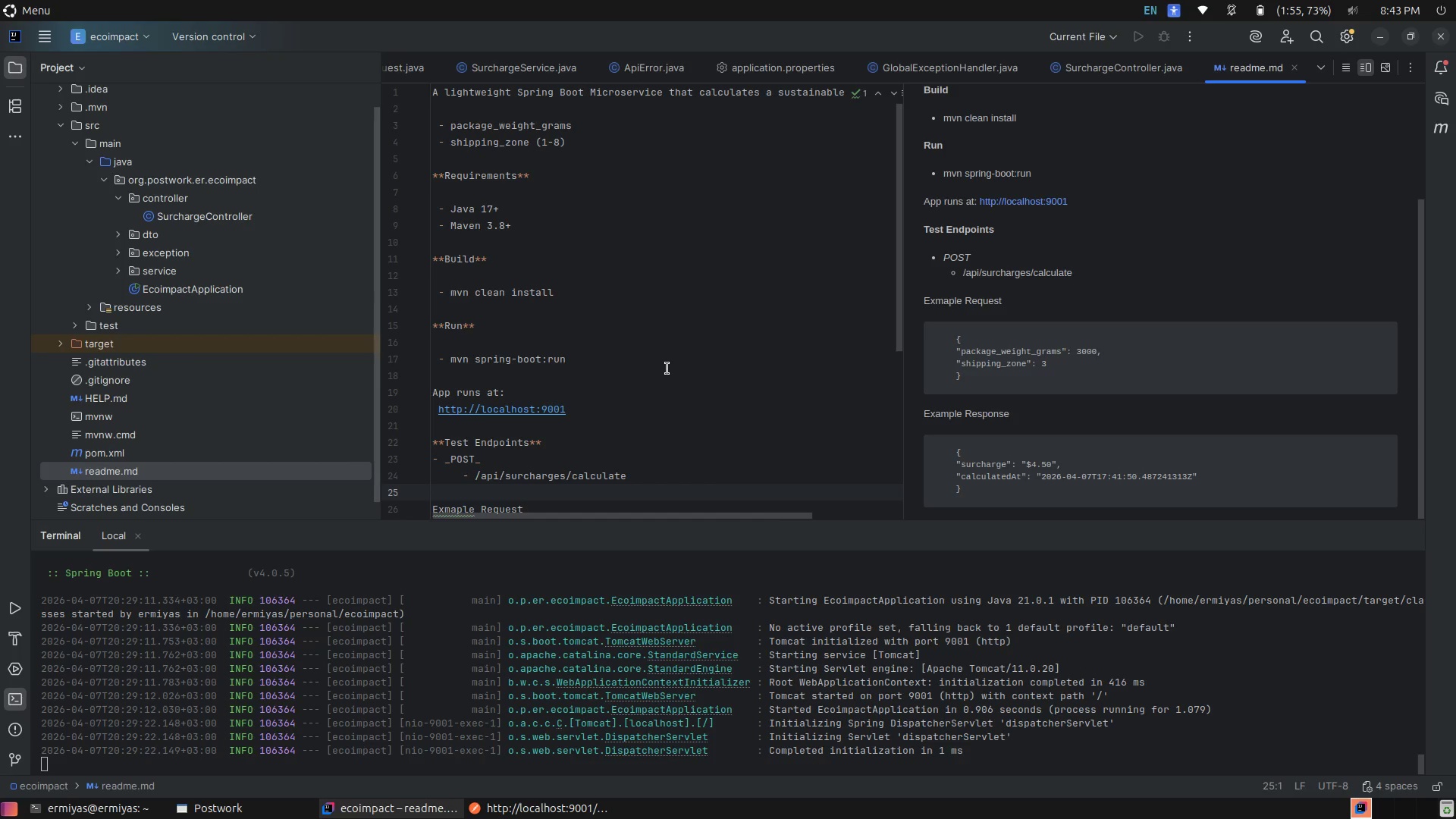 
left_click([823, 714])
 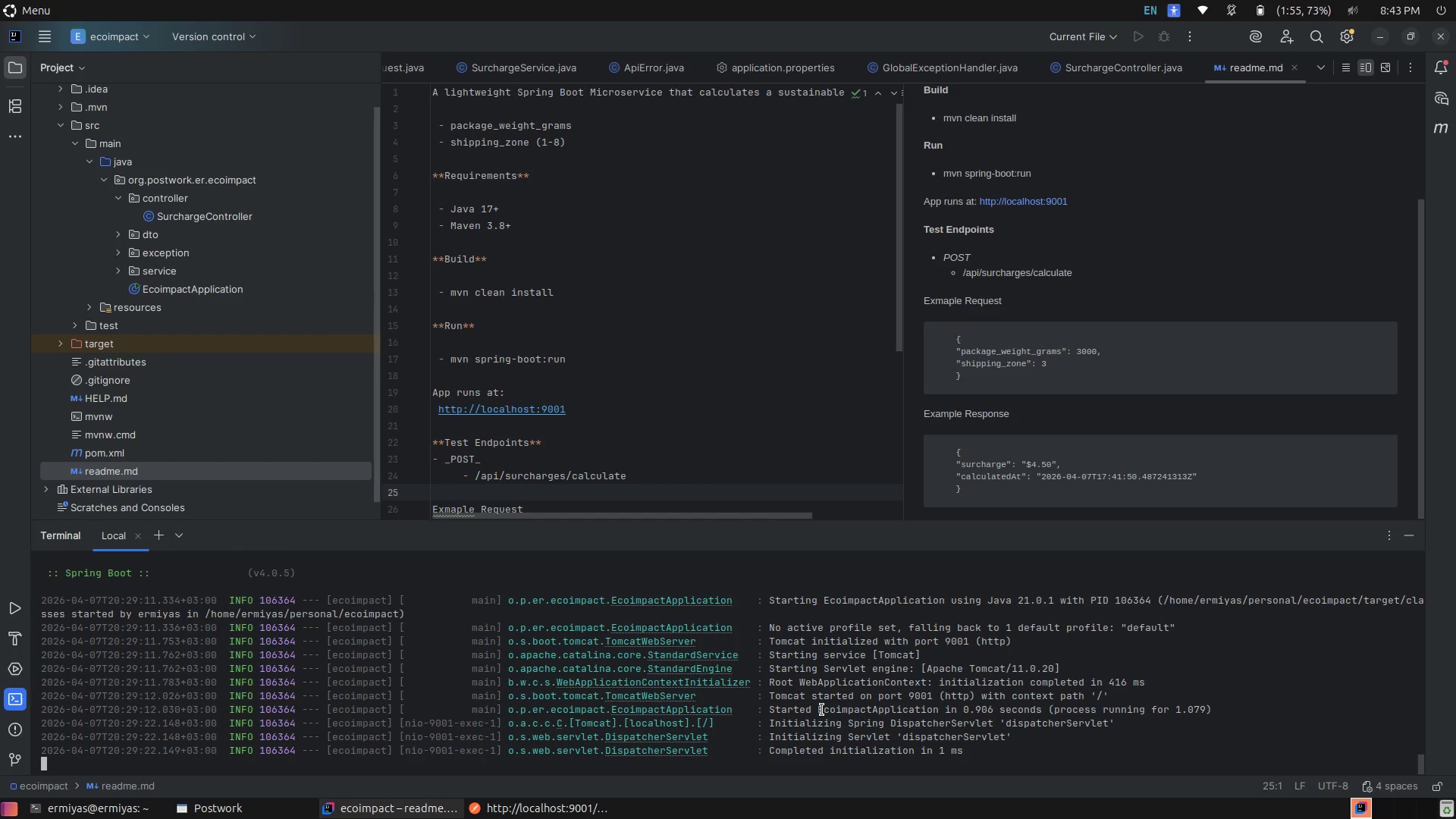 
wait(20.4)
 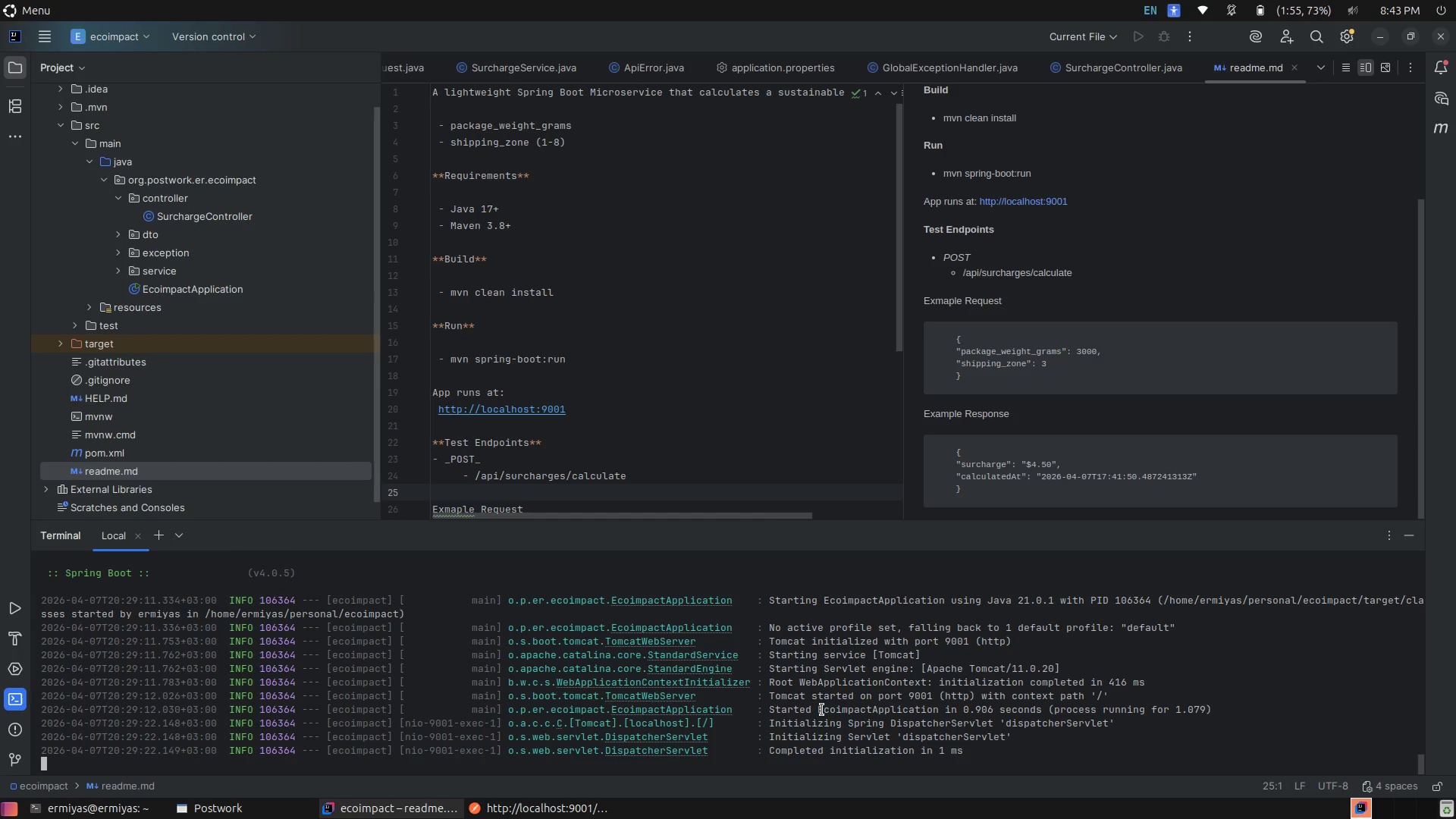 
left_click([1291, 69])